 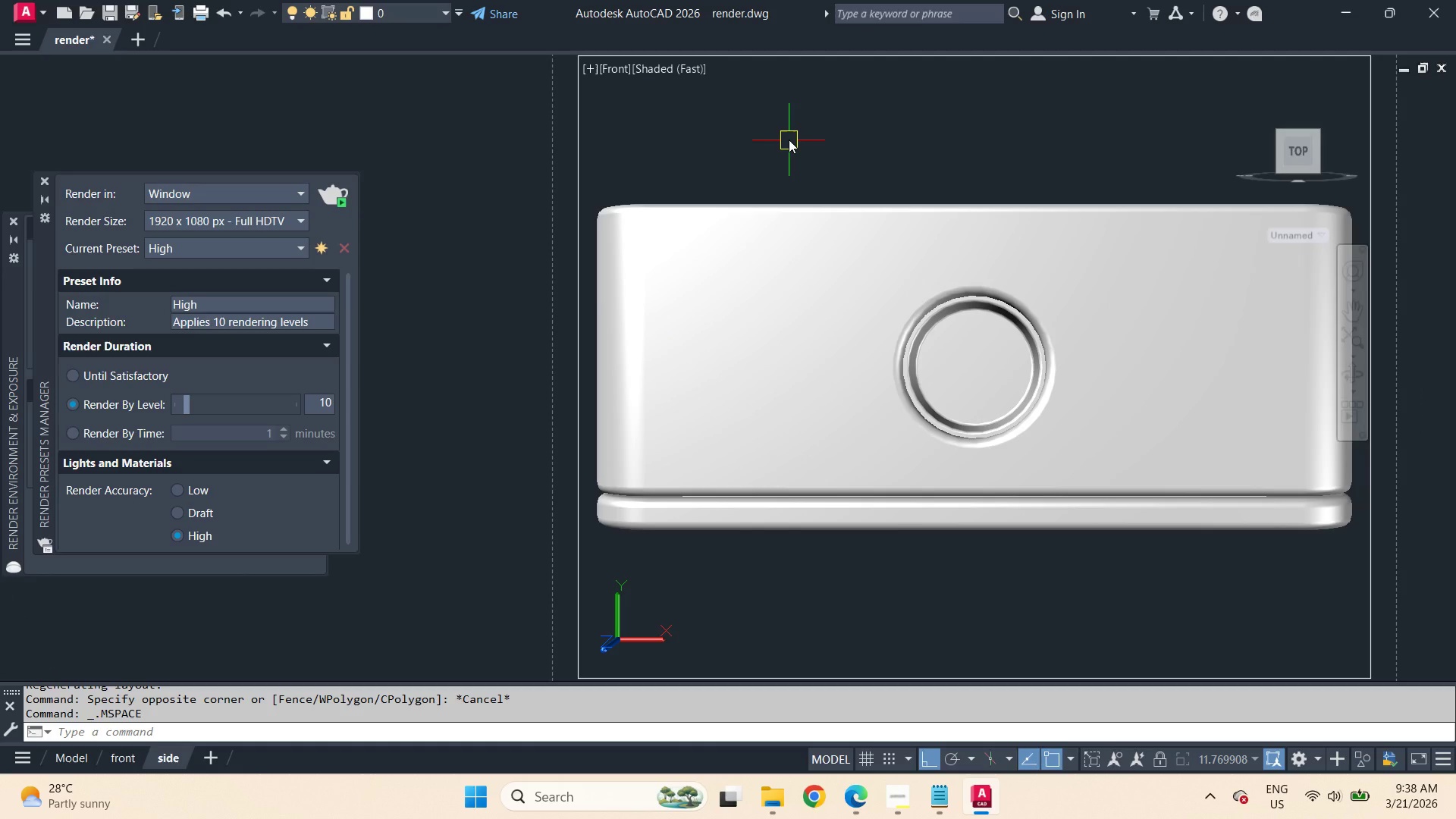 
left_click([1279, 135])
 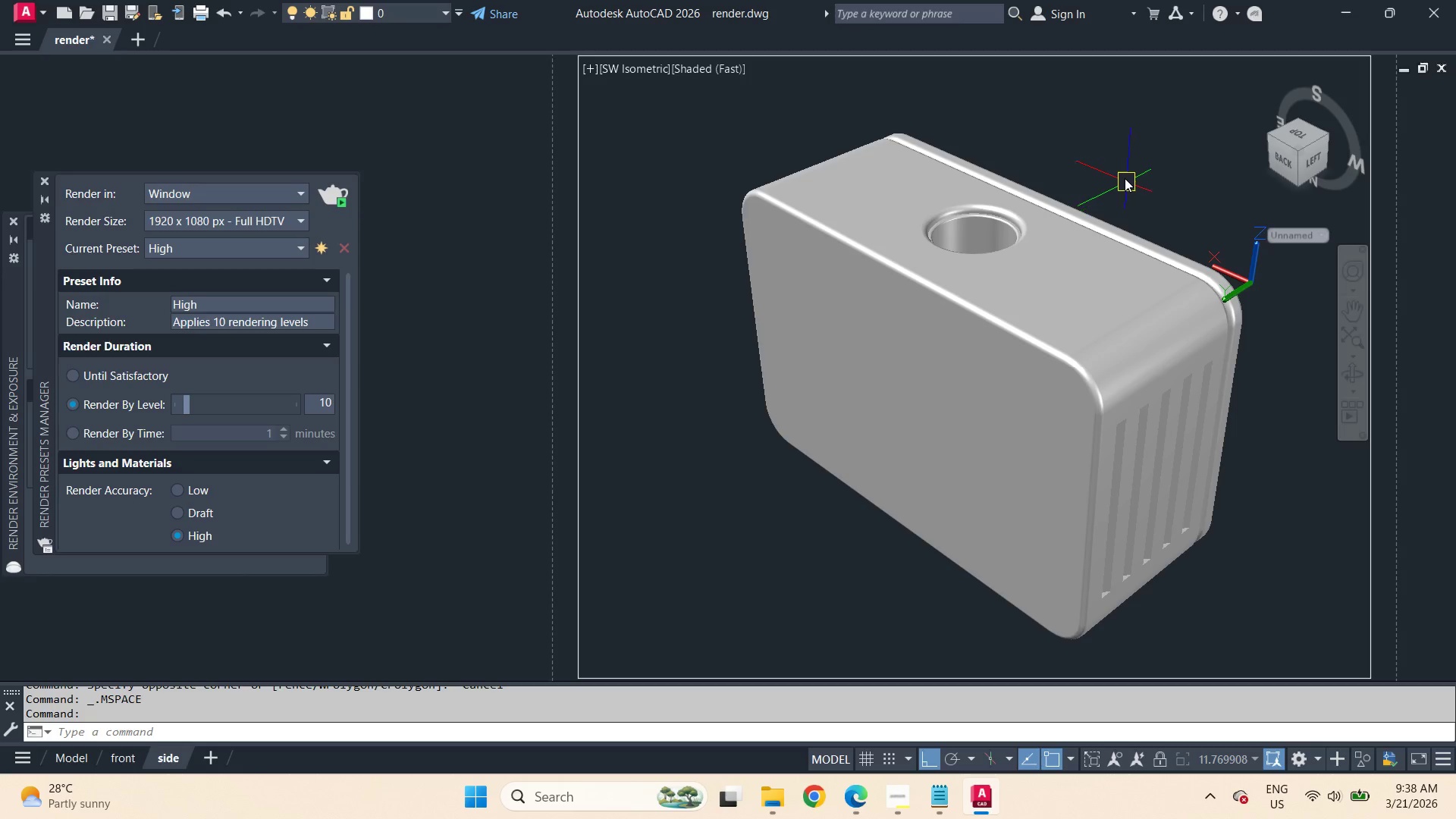 
type(ucs w -v t )
 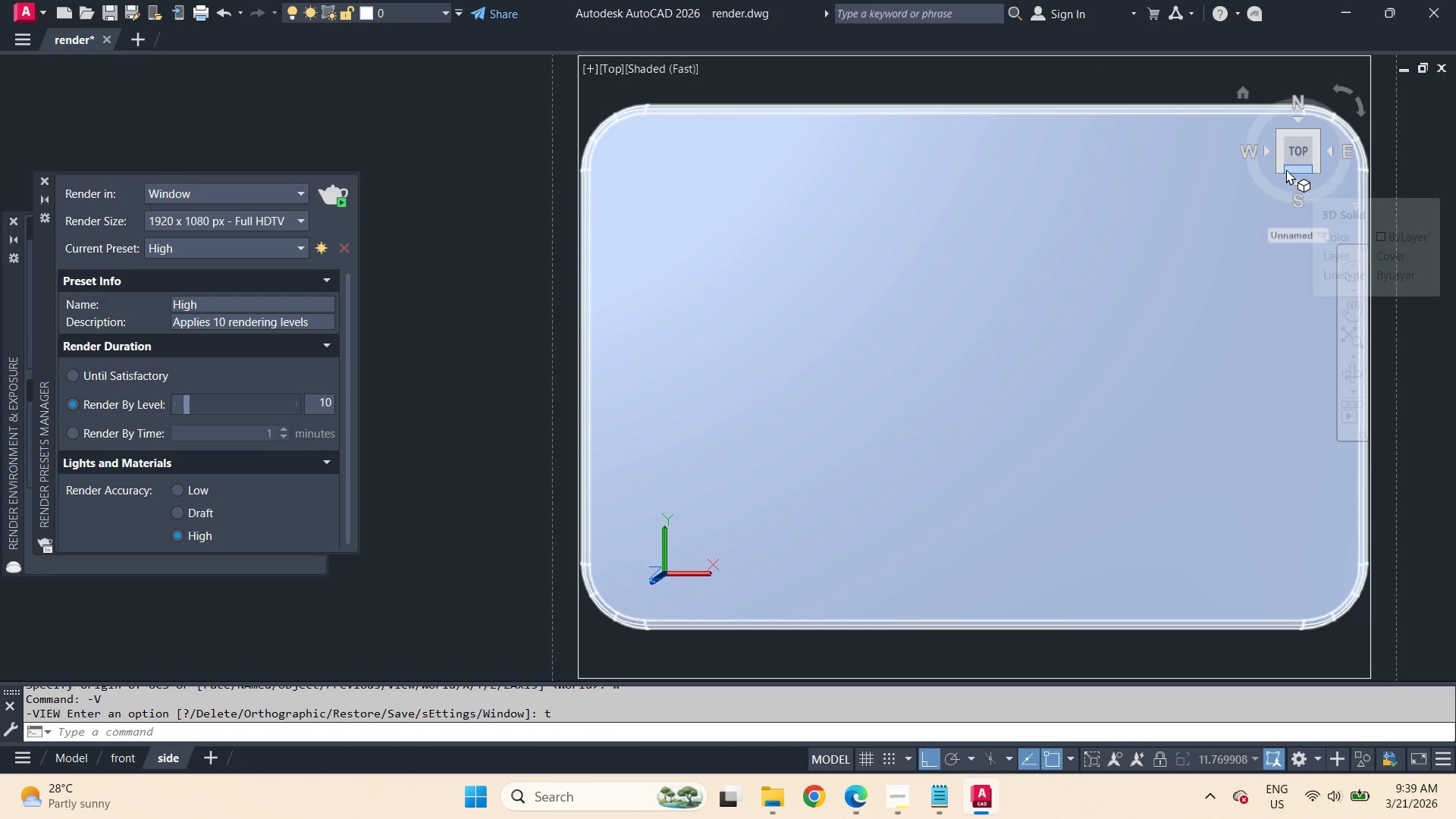 
left_click([1277, 166])
 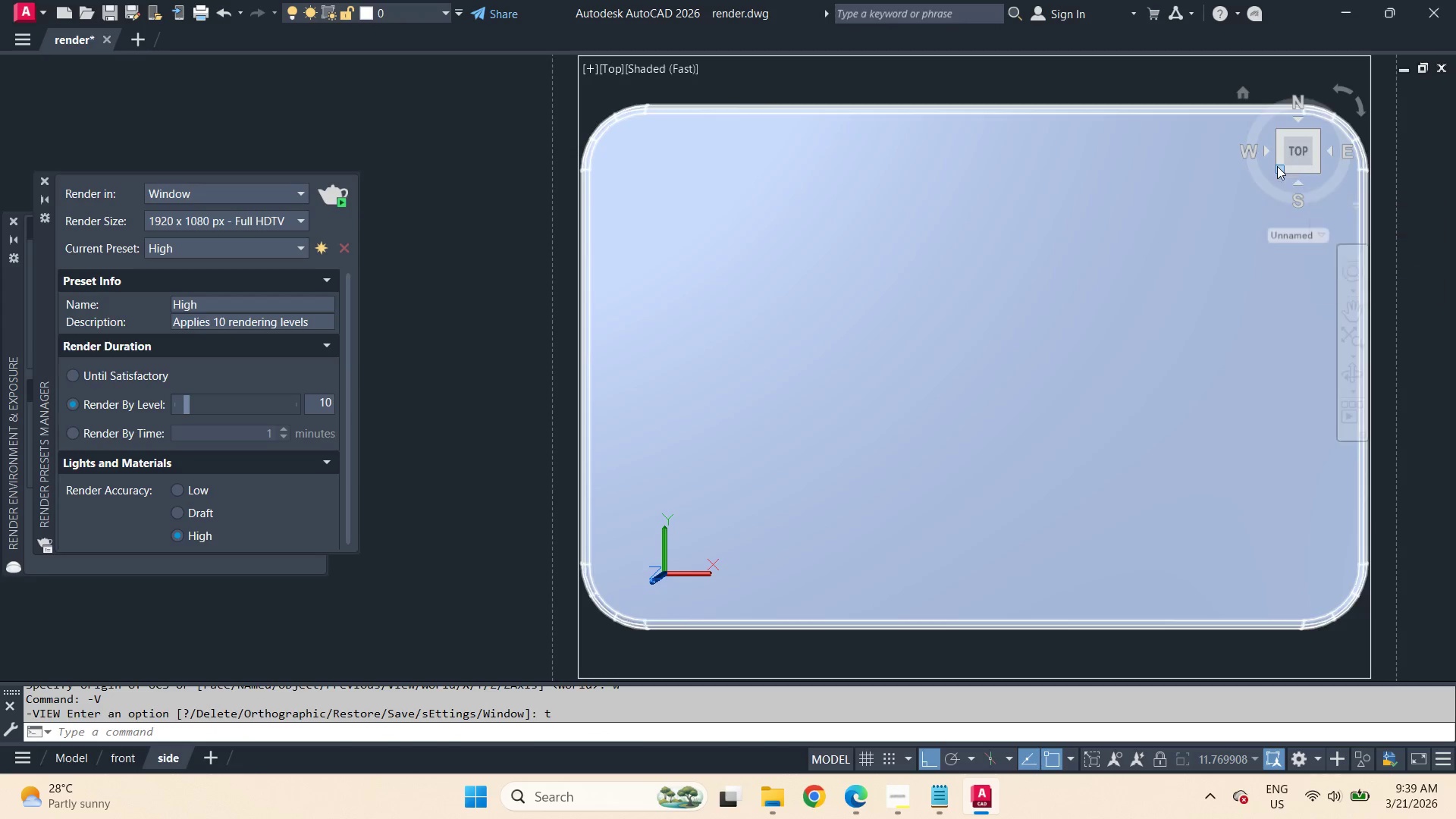 
mouse_move([1272, 186])
 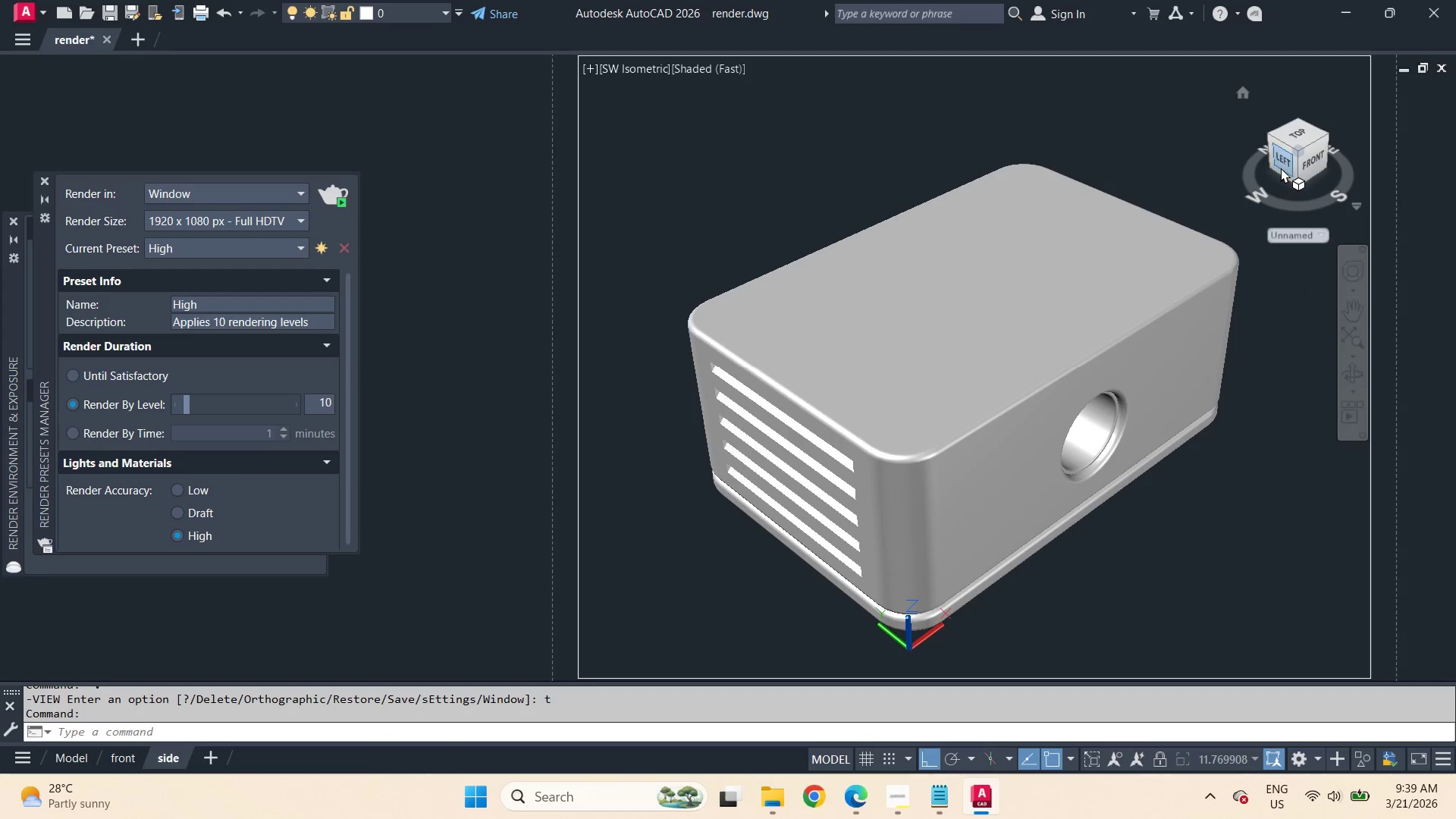 
left_click([1281, 167])
 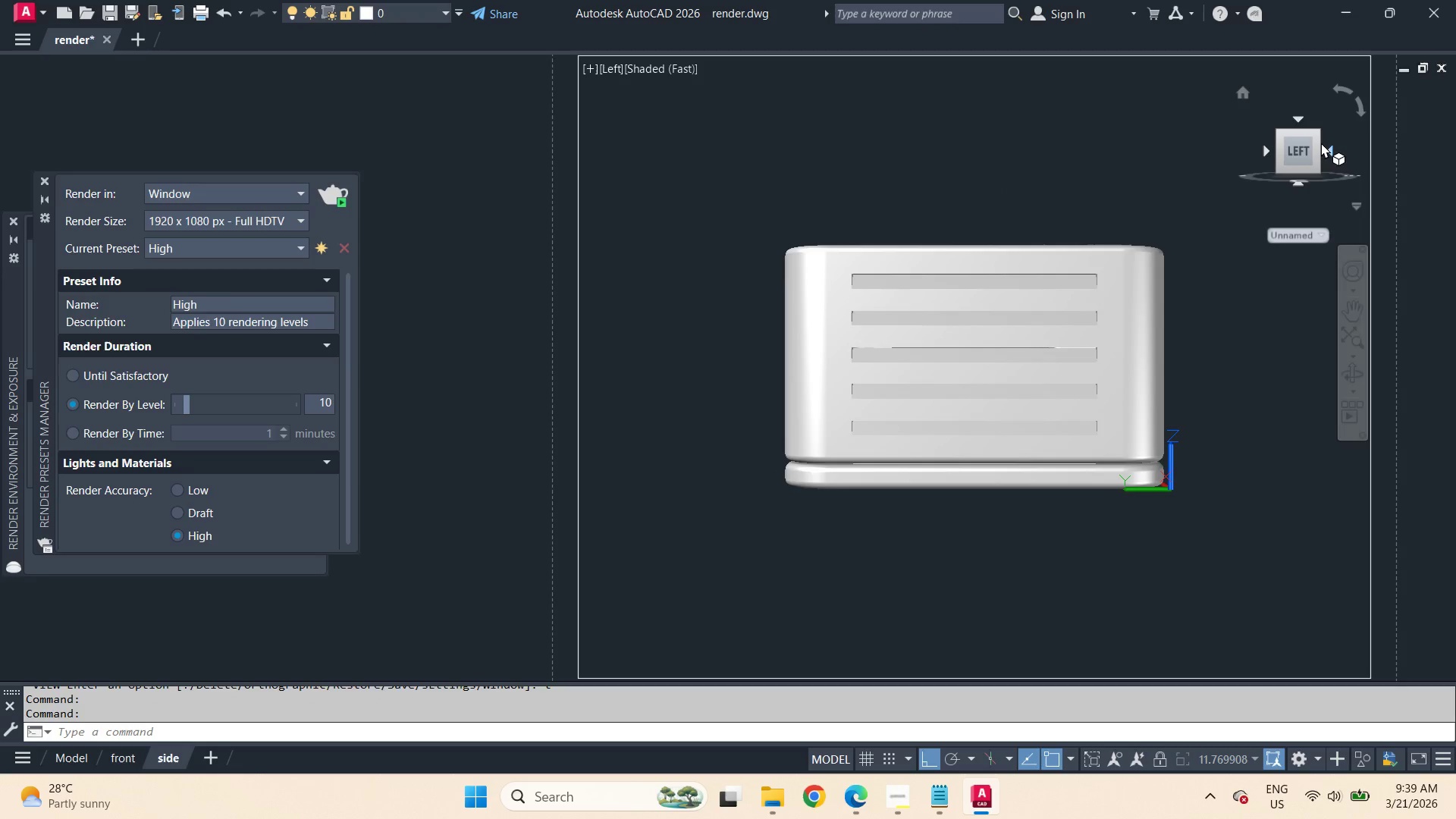 
left_click([1319, 133])
 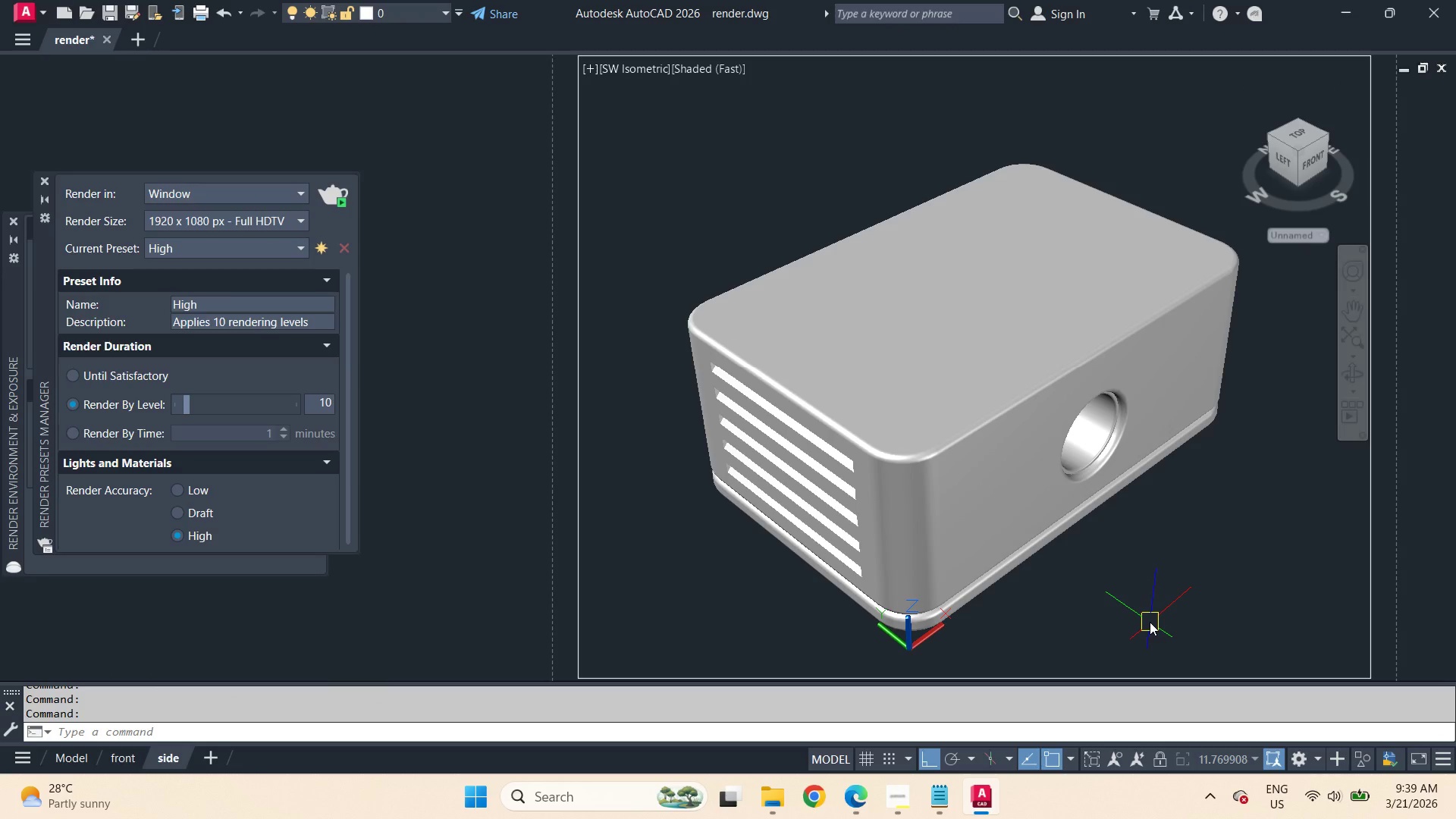 
wait(7.64)
 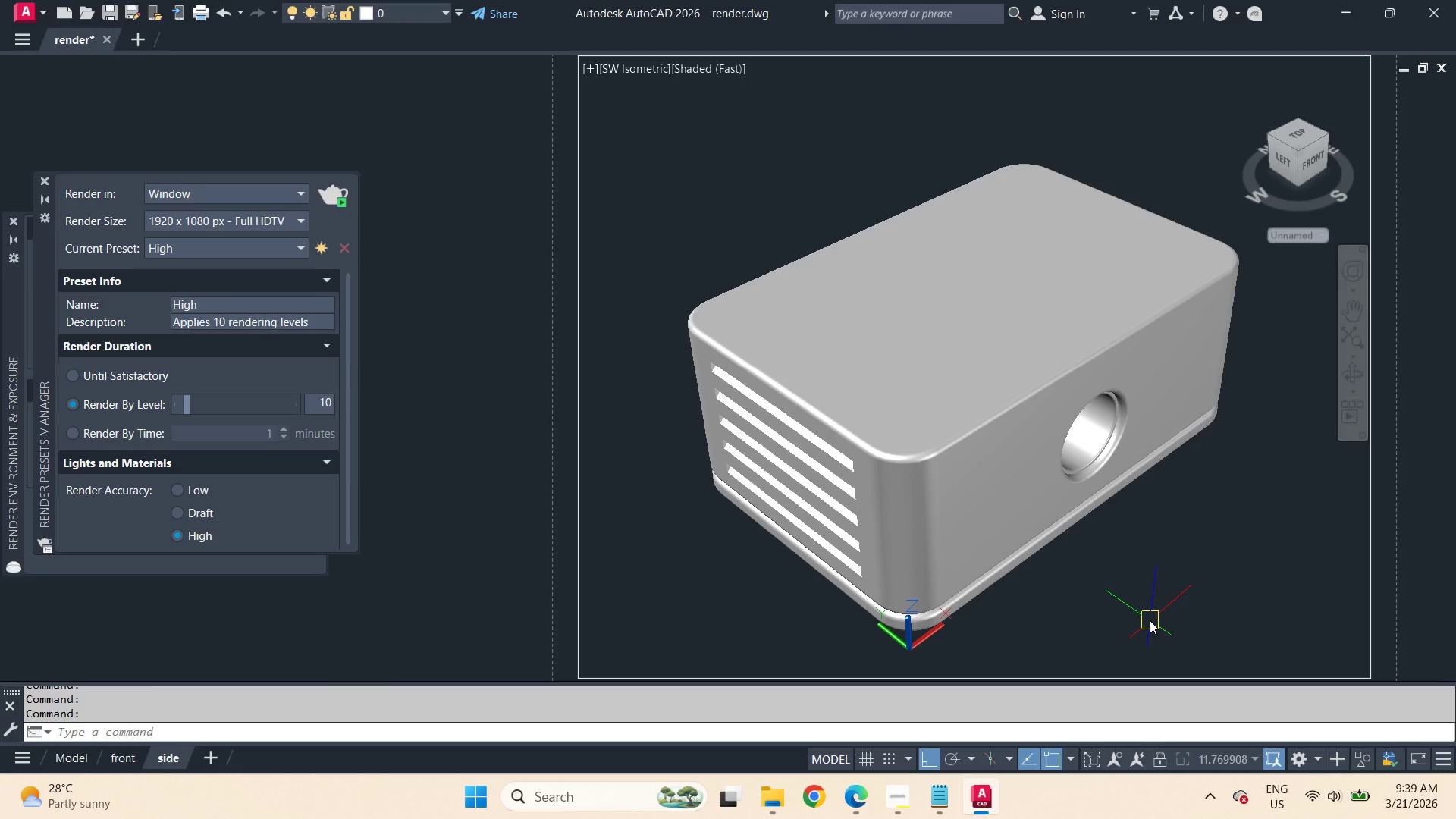 
key(Z)
 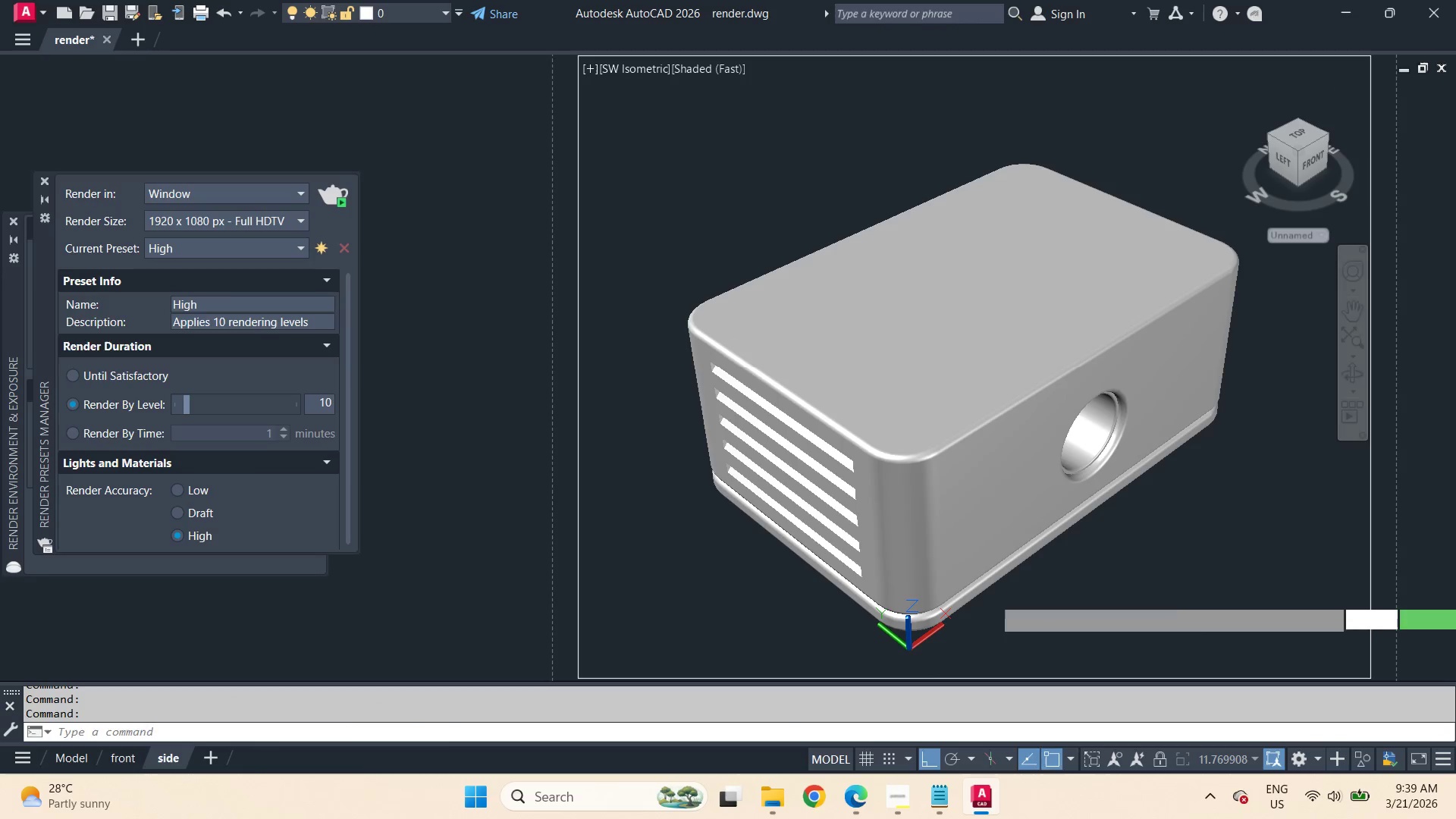 
key(Space)
 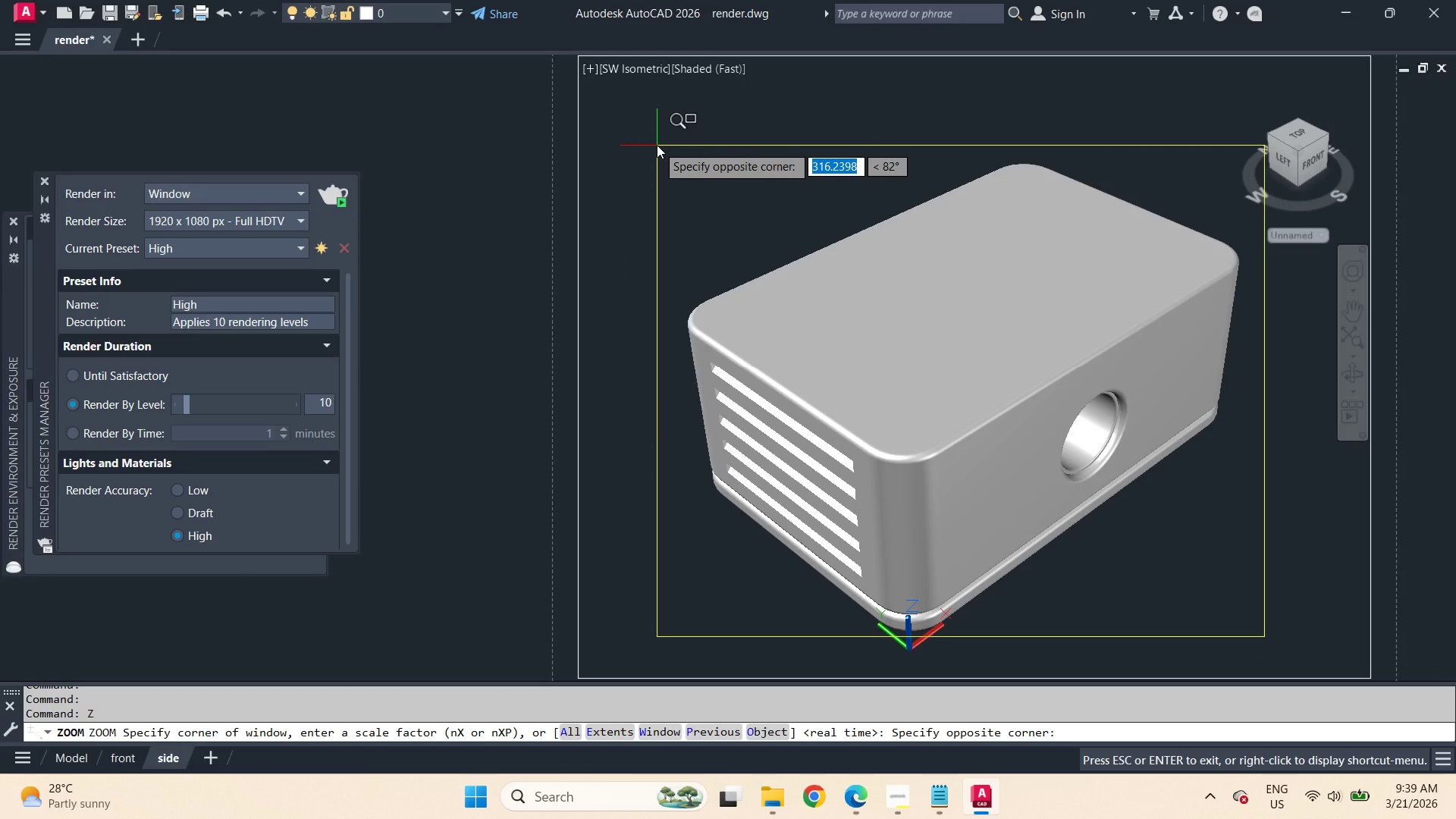 
wait(12.5)
 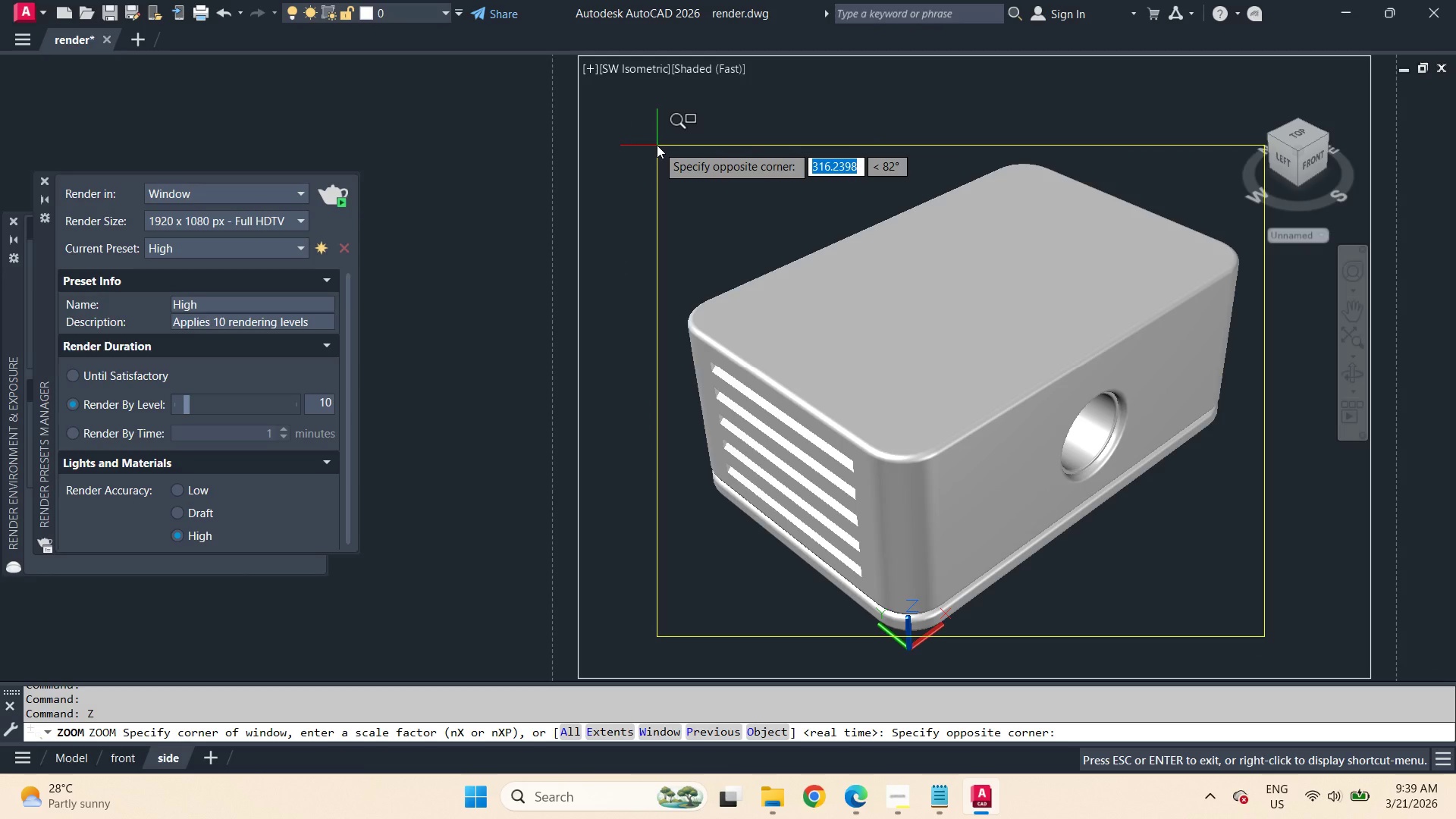 
left_click([661, 157])
 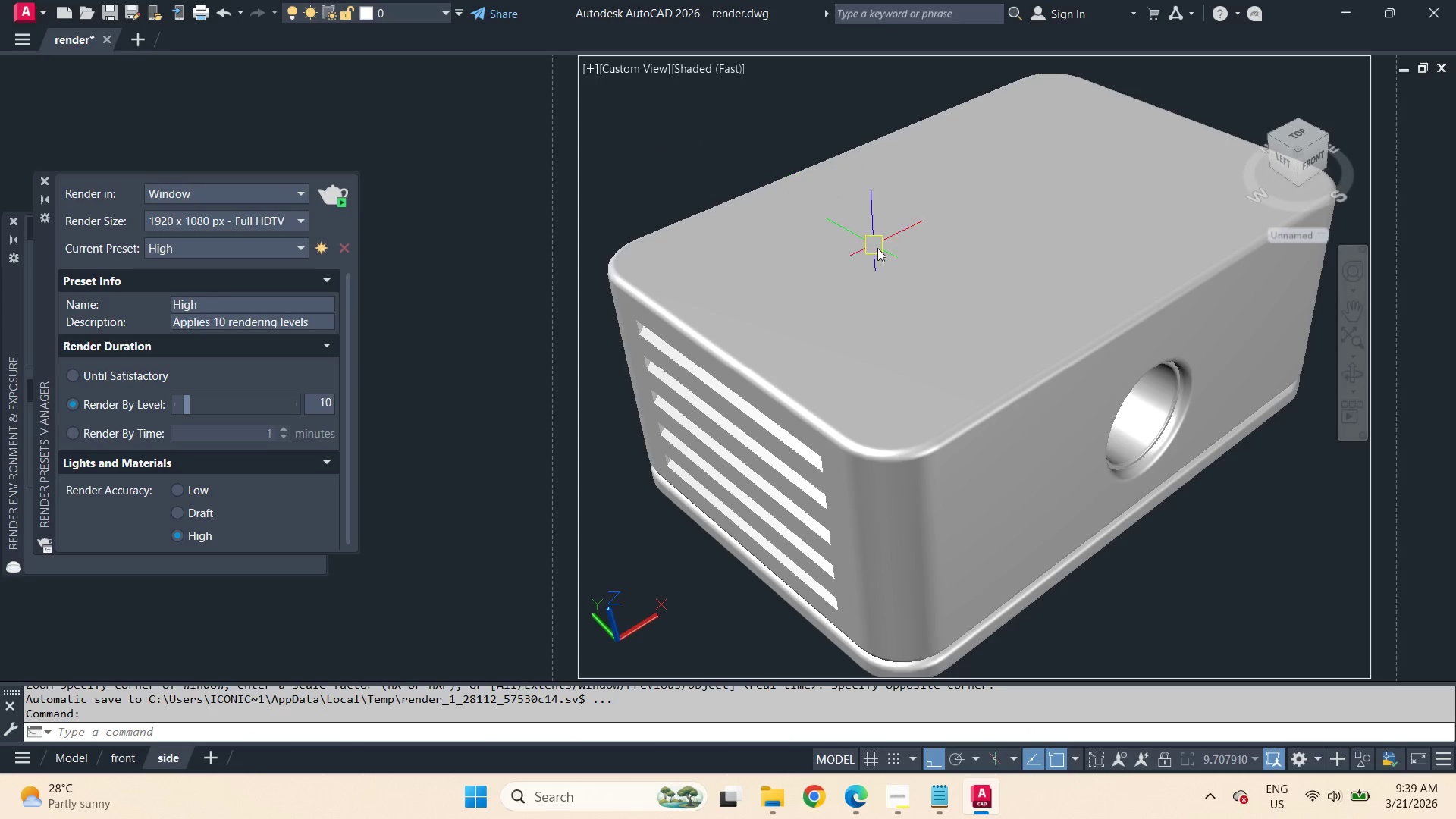 
key(Z)
 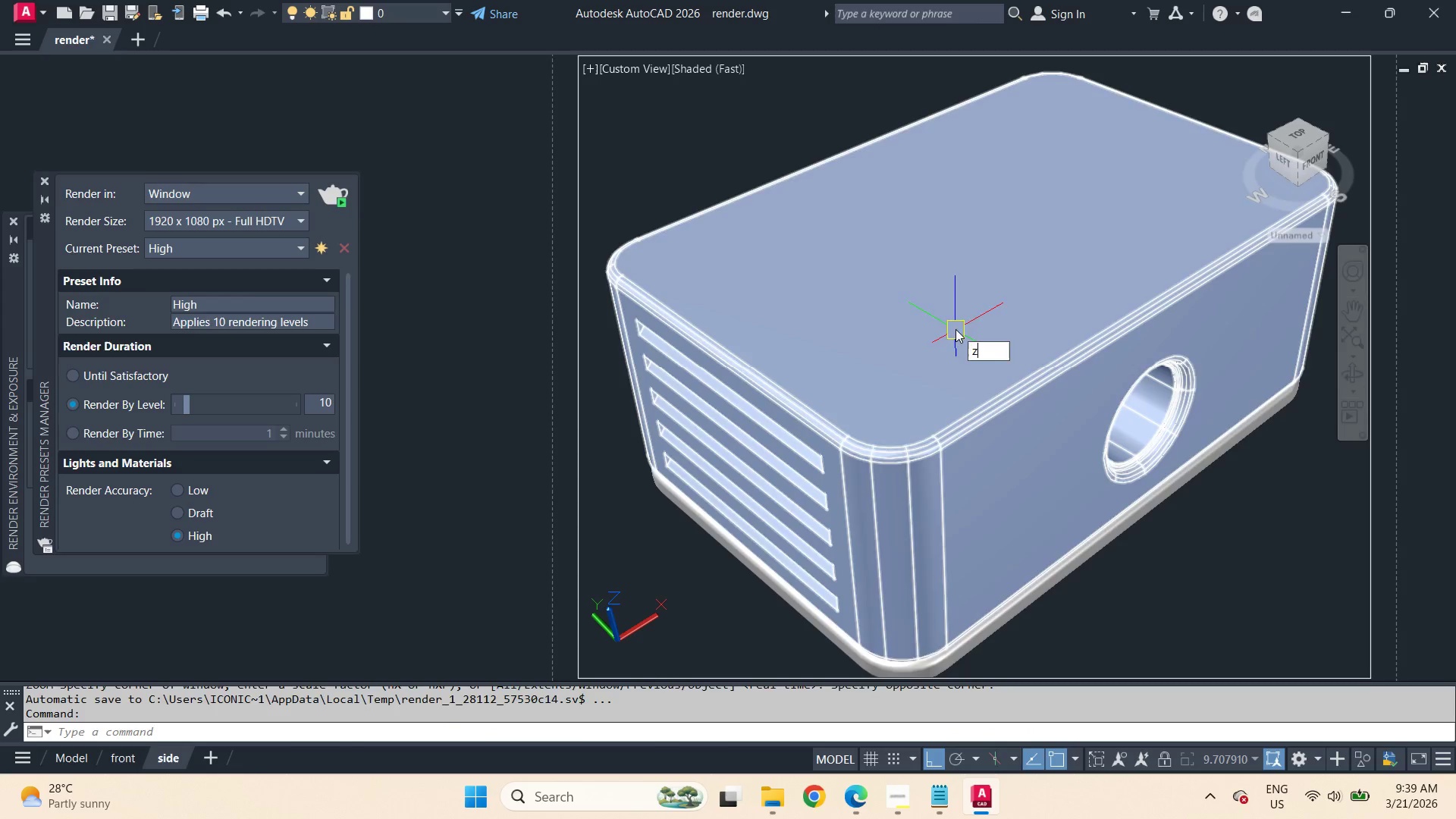 
key(Space)
 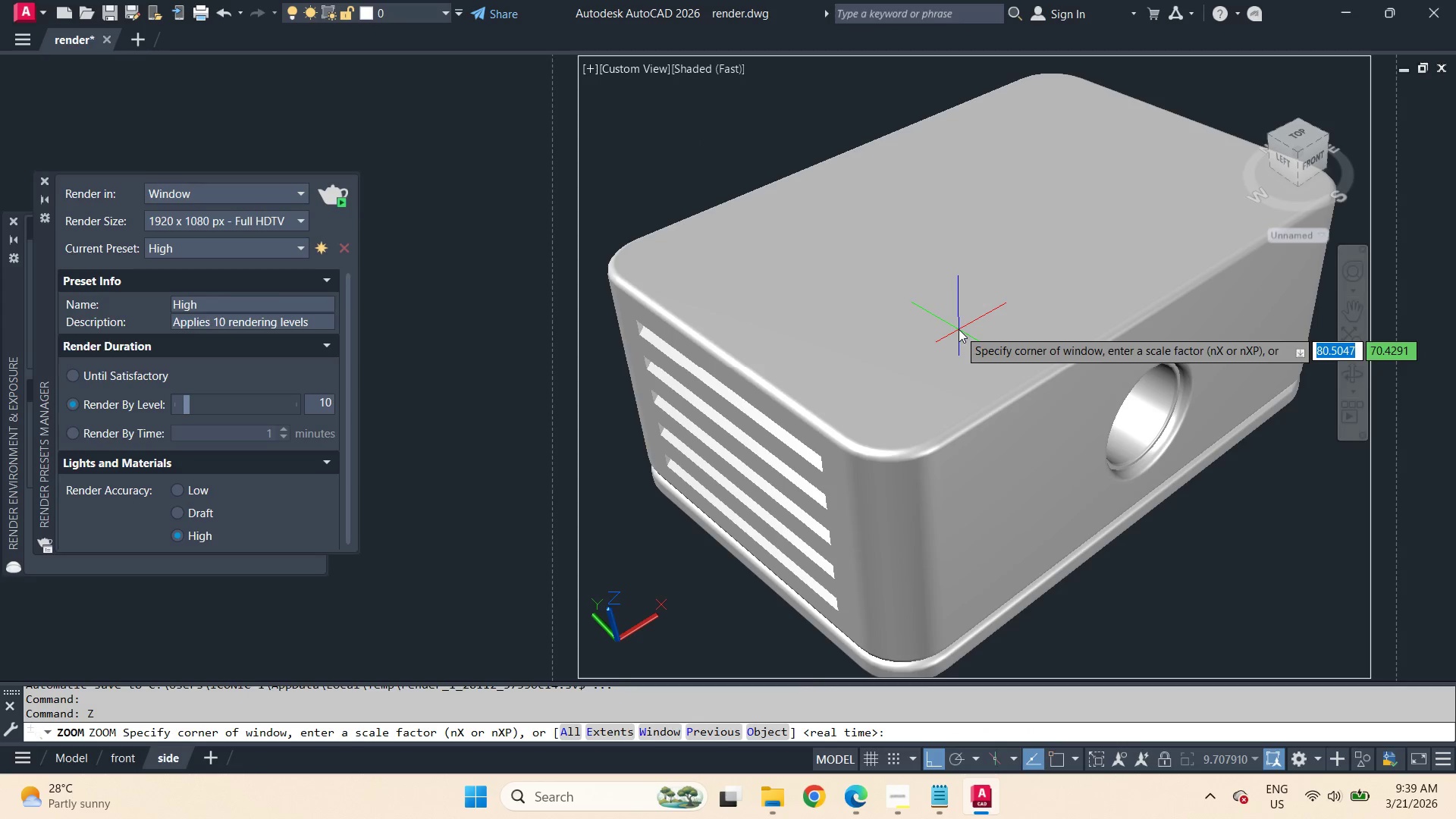 
key(Space)
 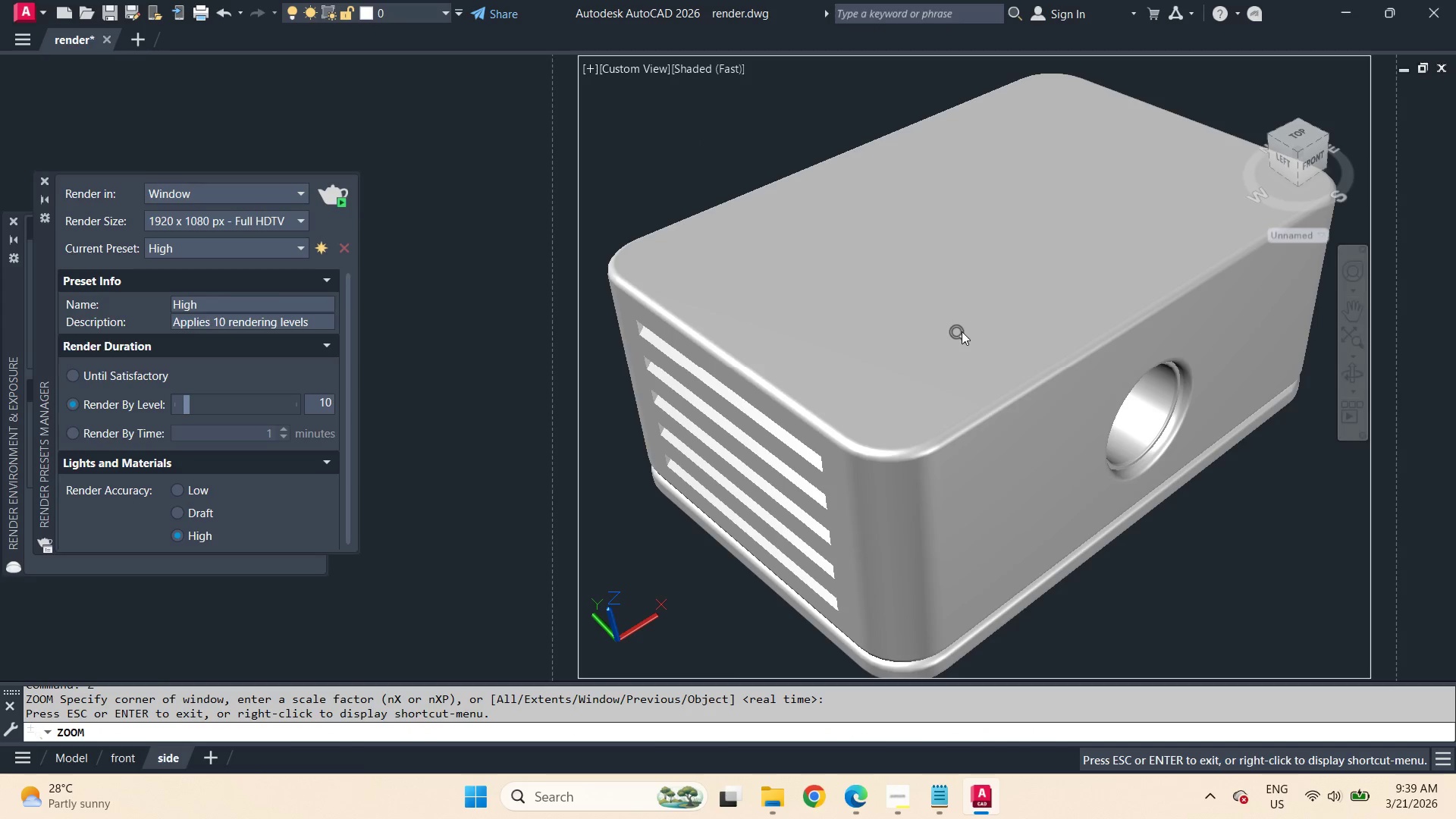 
left_click_drag(start_coordinate=[962, 331], to_coordinate=[962, 340])
 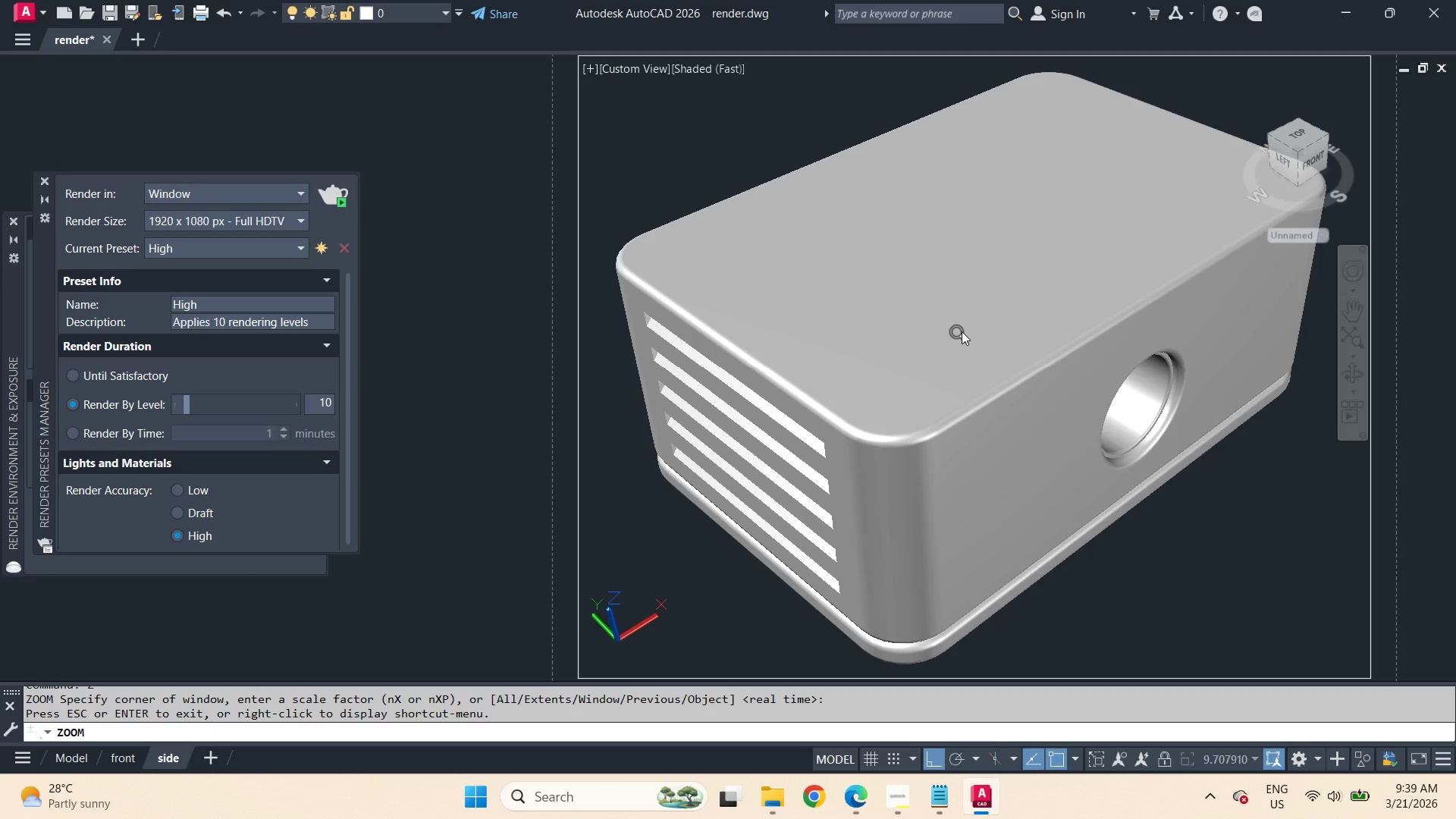 
key(Space)
 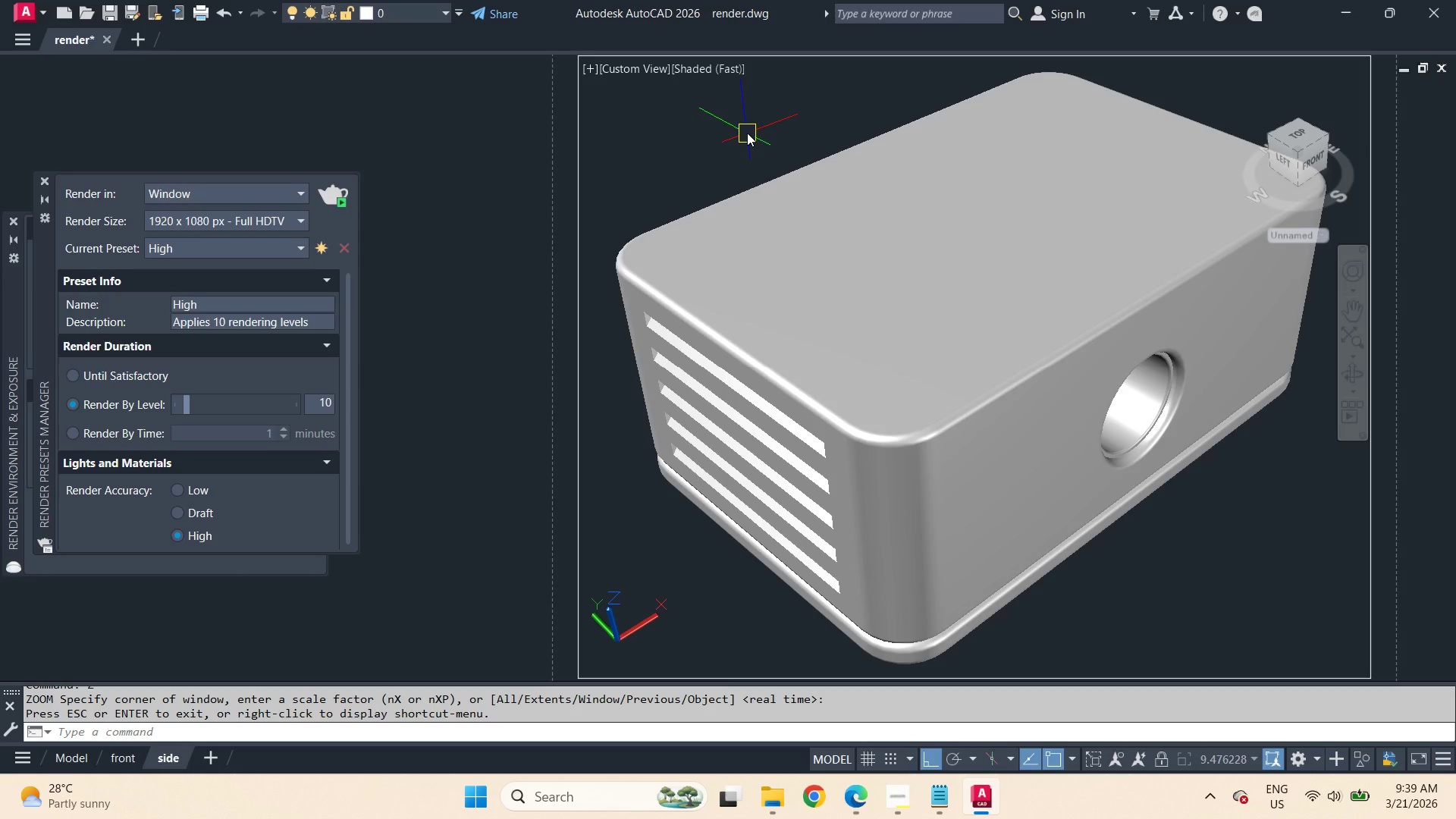 
wait(19.25)
 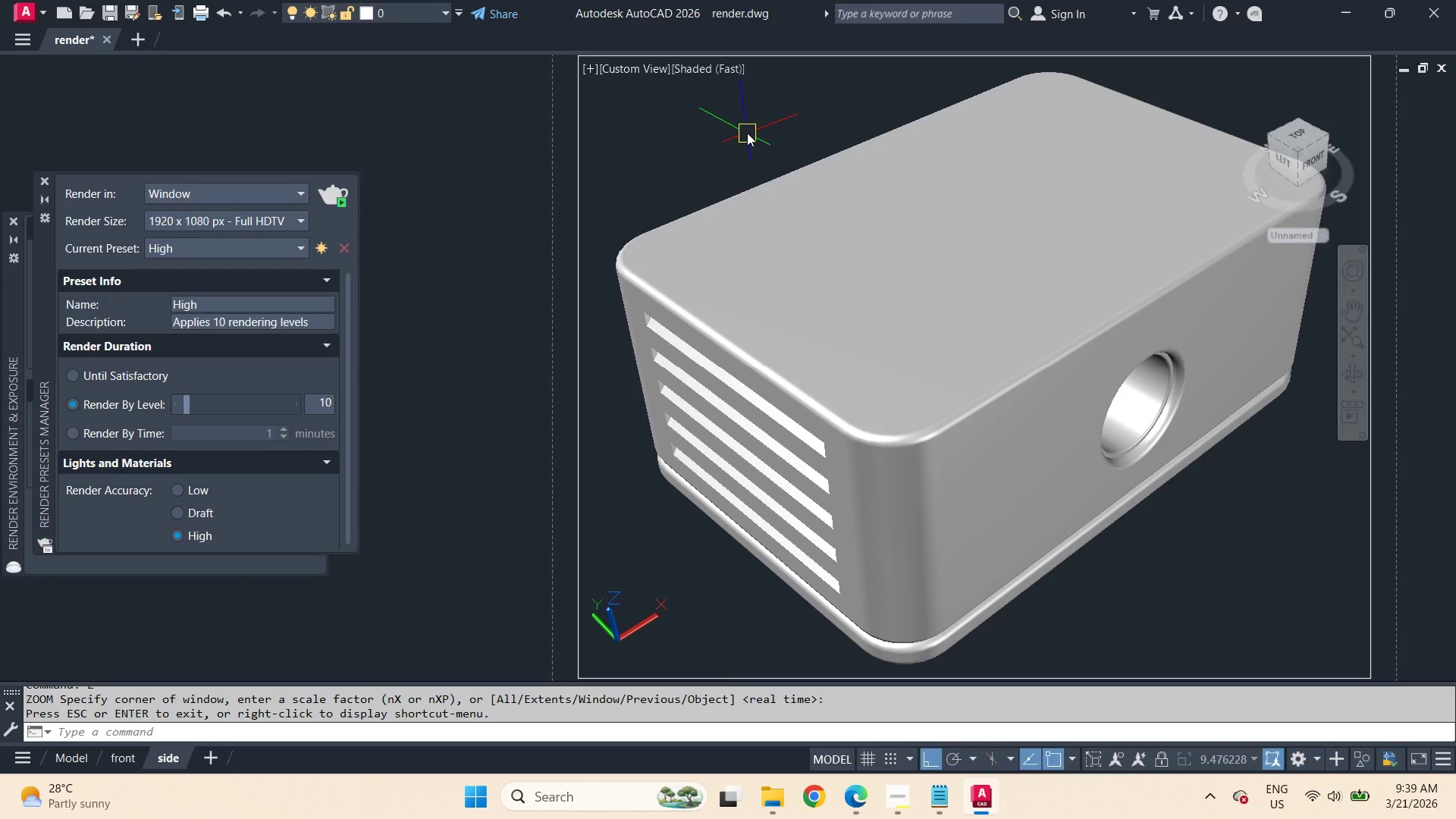 
type(rr )
 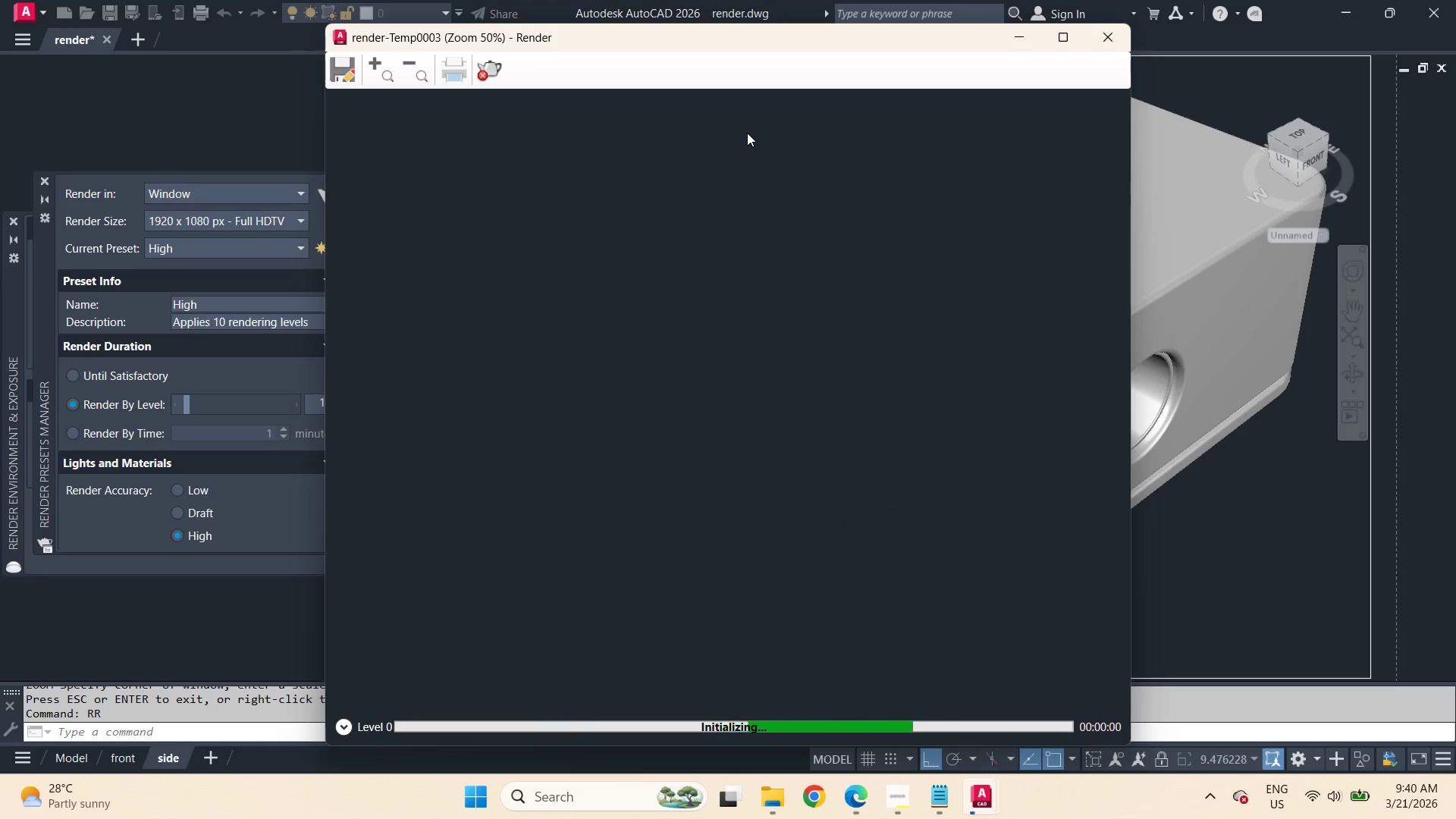 
wait(9.89)
 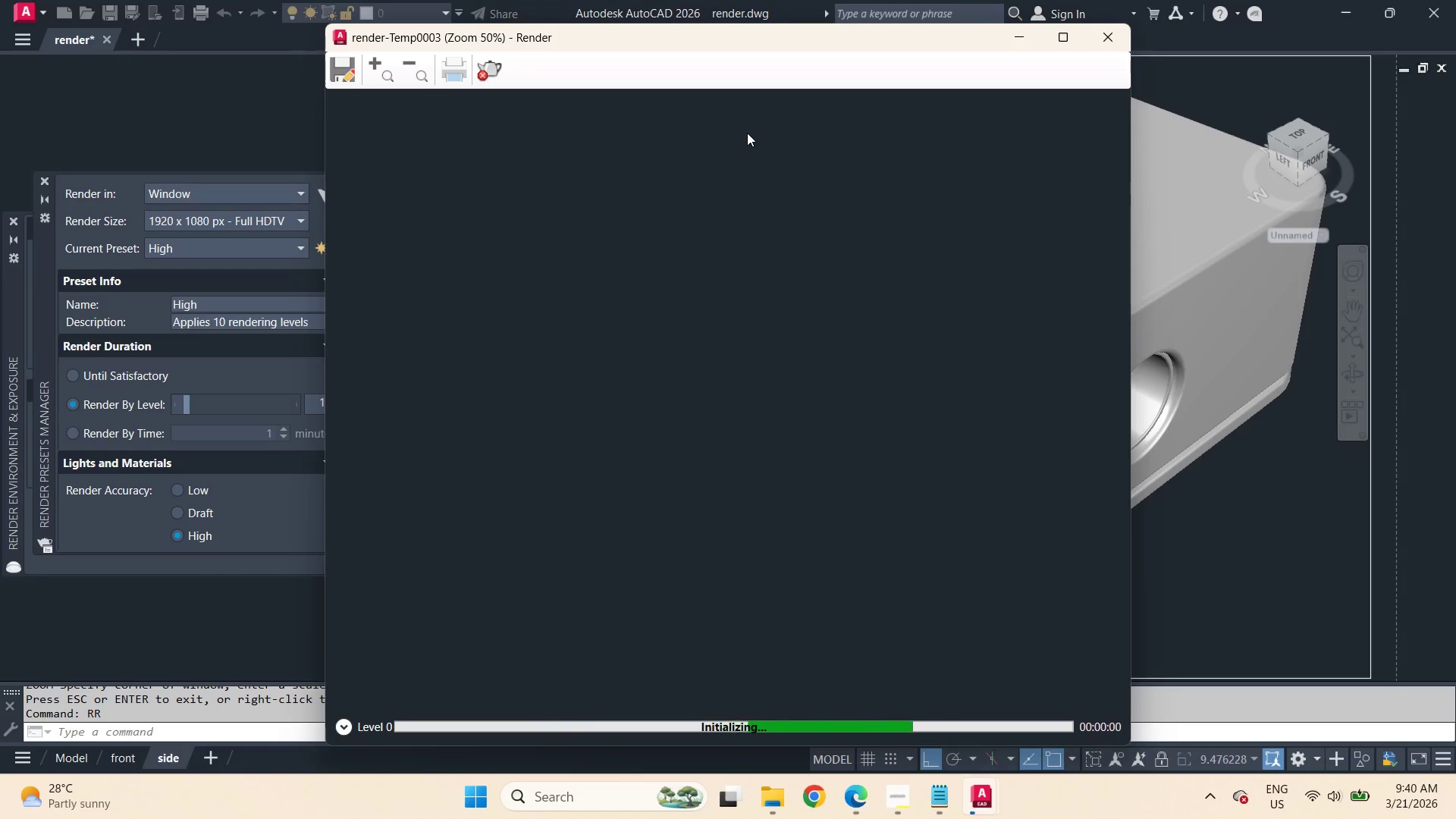 
scroll: coordinate [712, 466], scroll_direction: up, amount: 2.0
 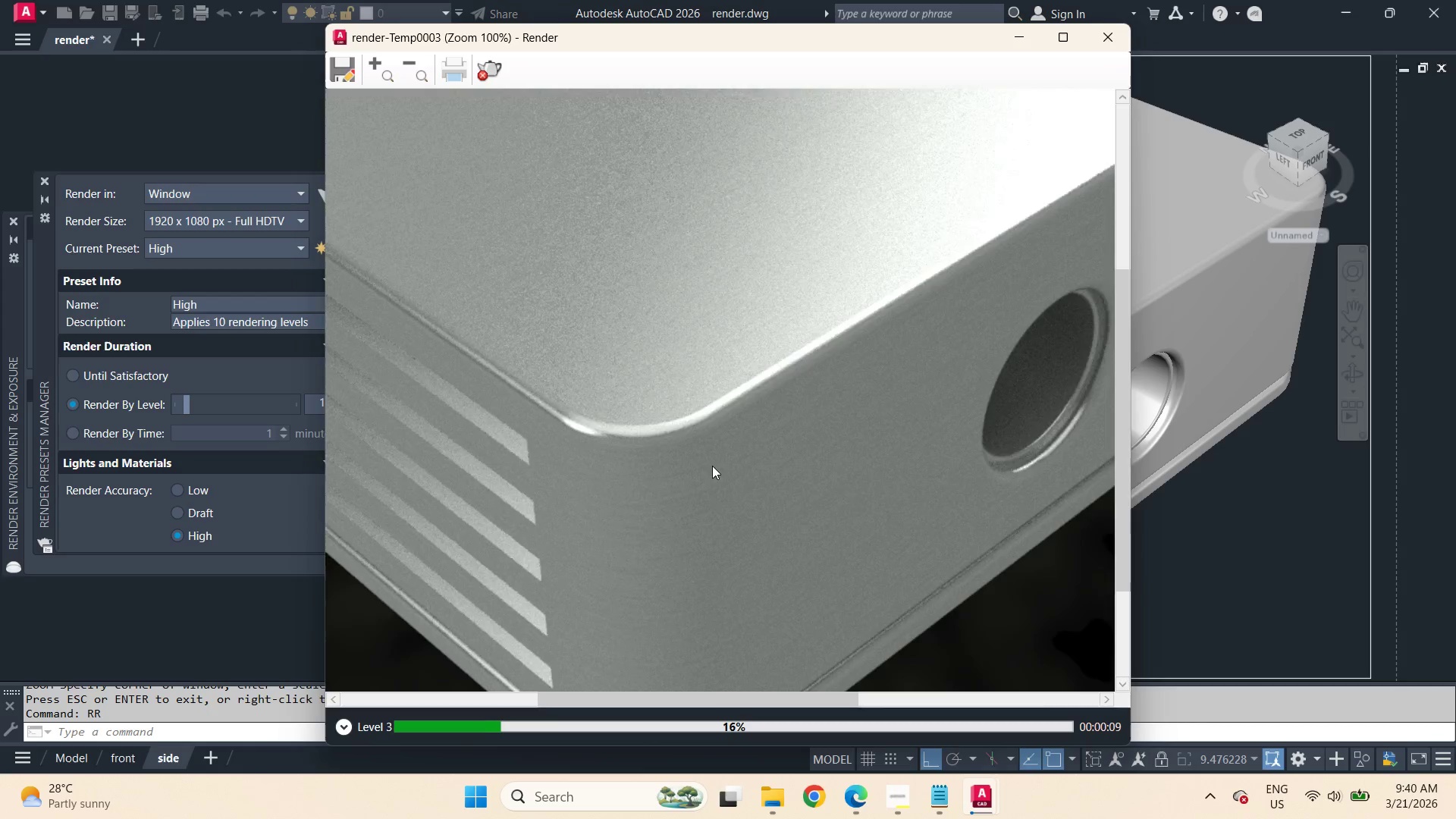 
scroll: coordinate [712, 466], scroll_direction: down, amount: 1.0
 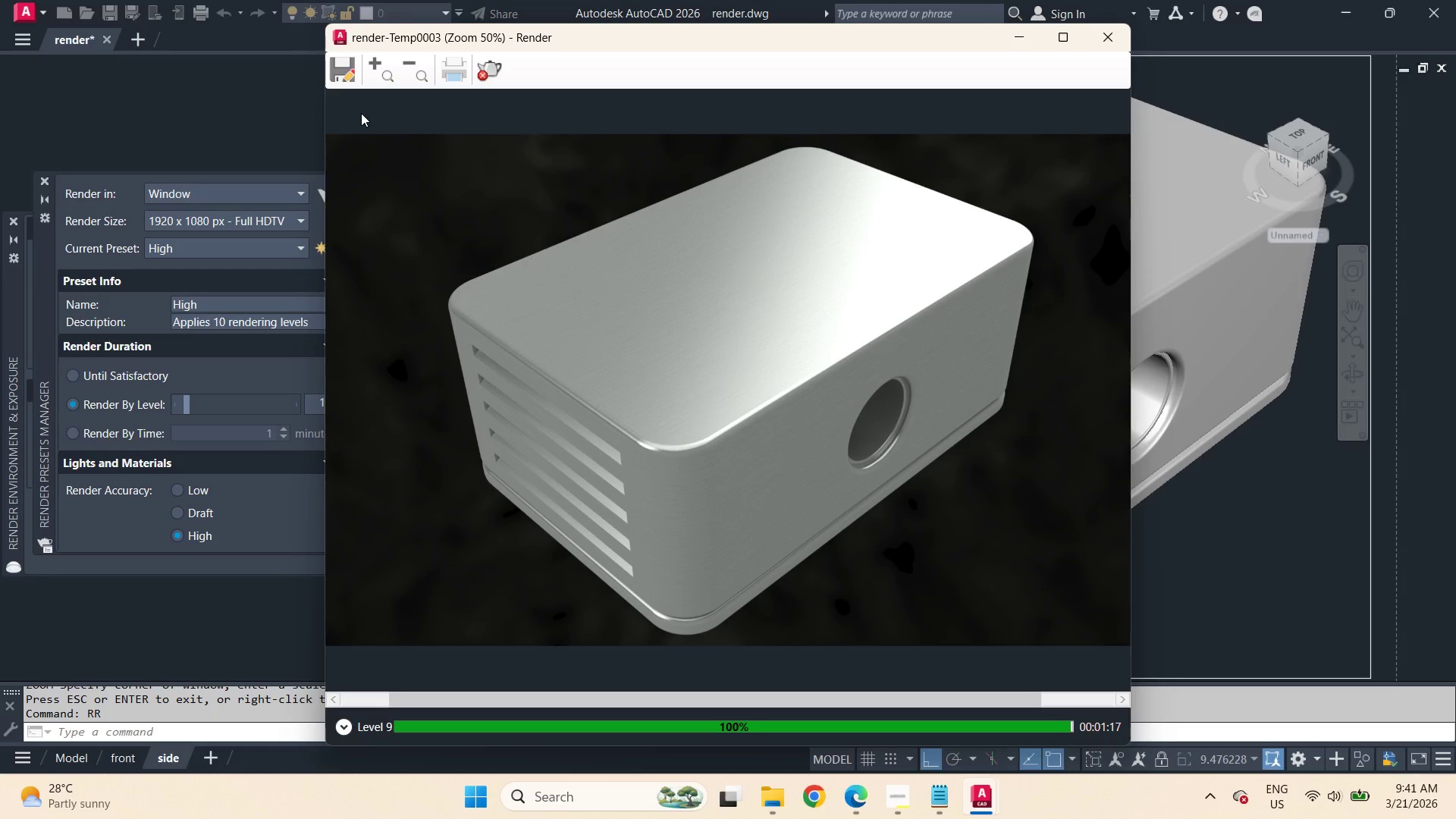 
wait(71.85)
 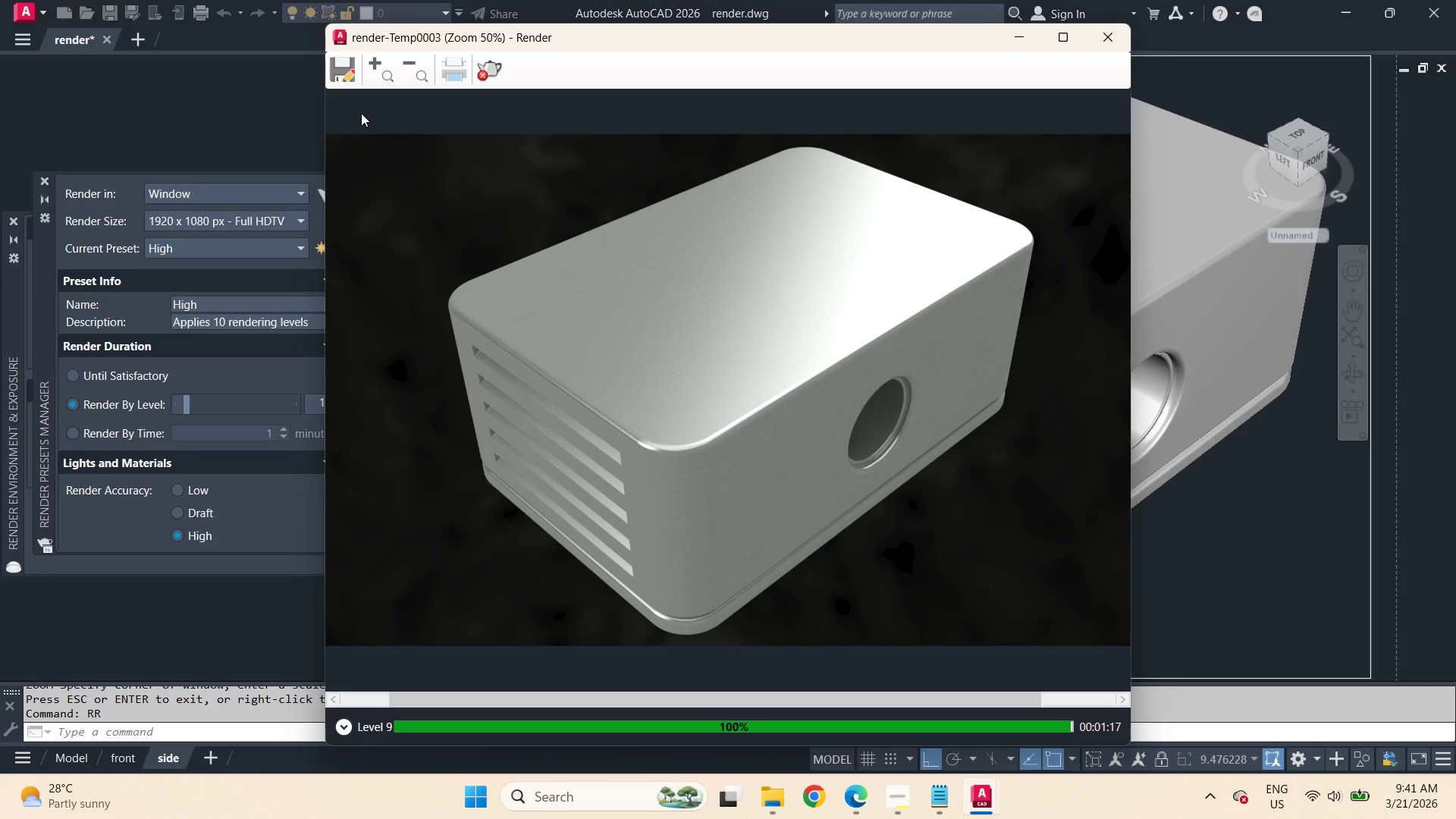 
left_click([342, 74])
 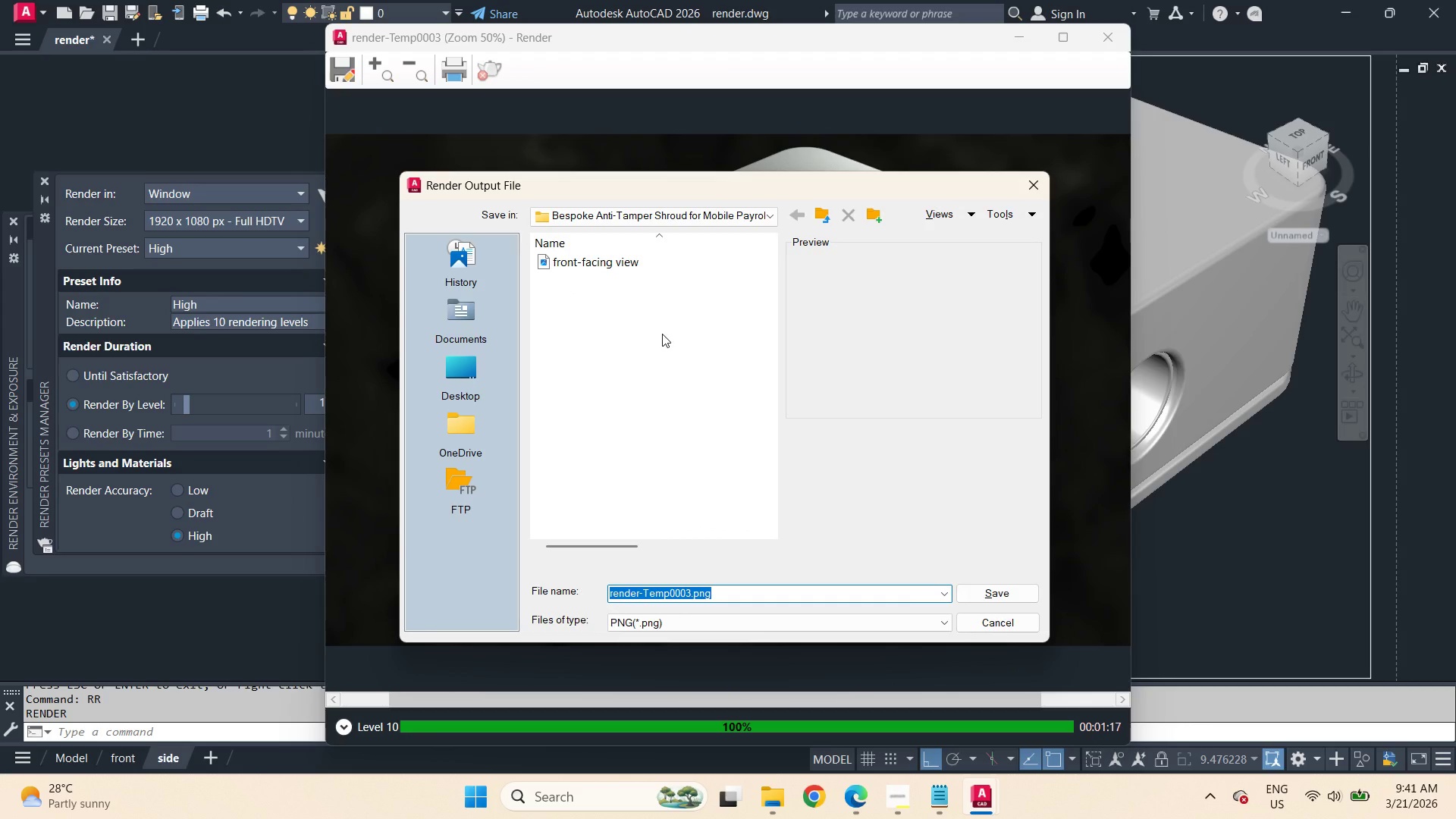 
type(3-quarter)
 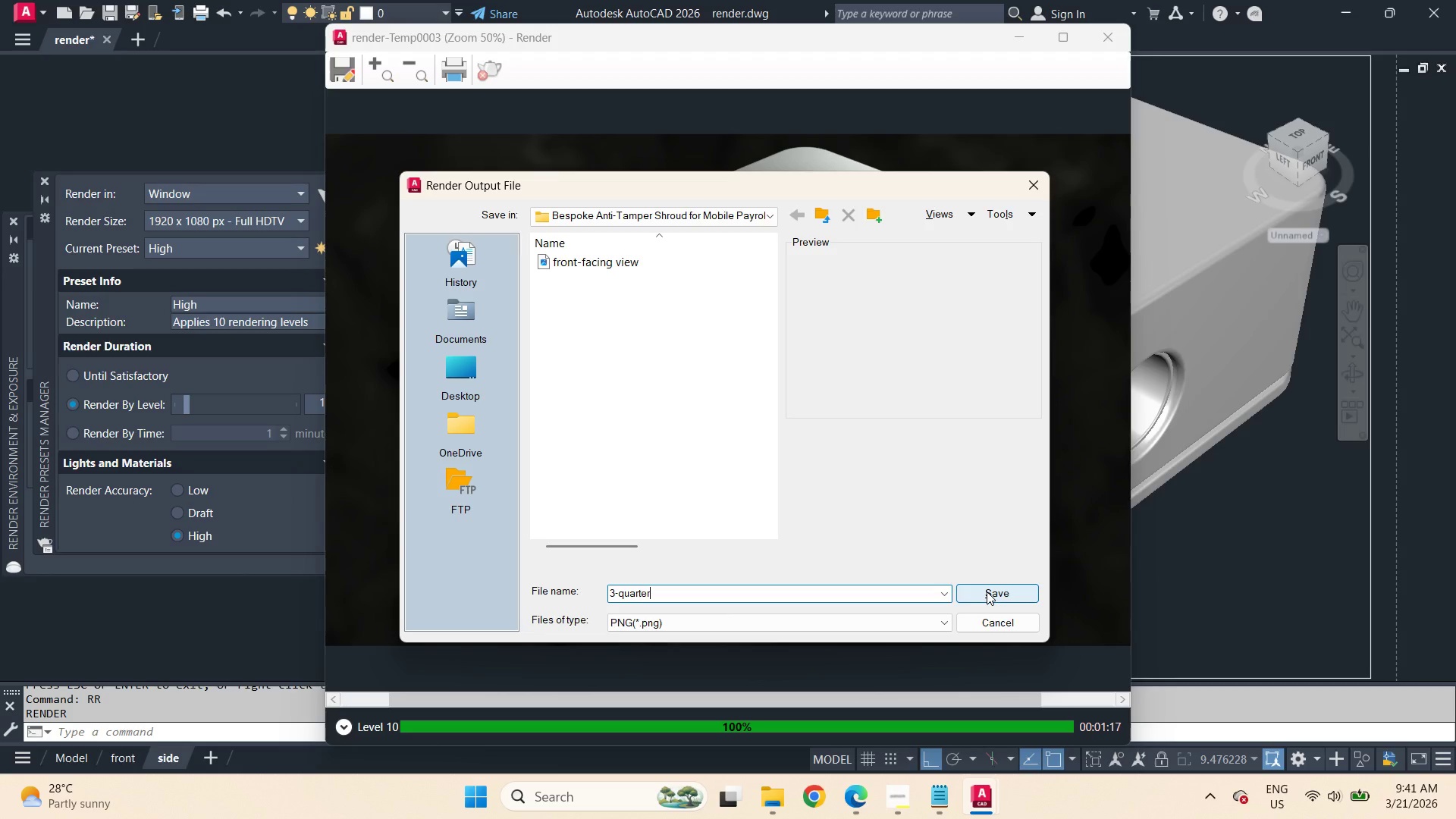 
wait(5.56)
 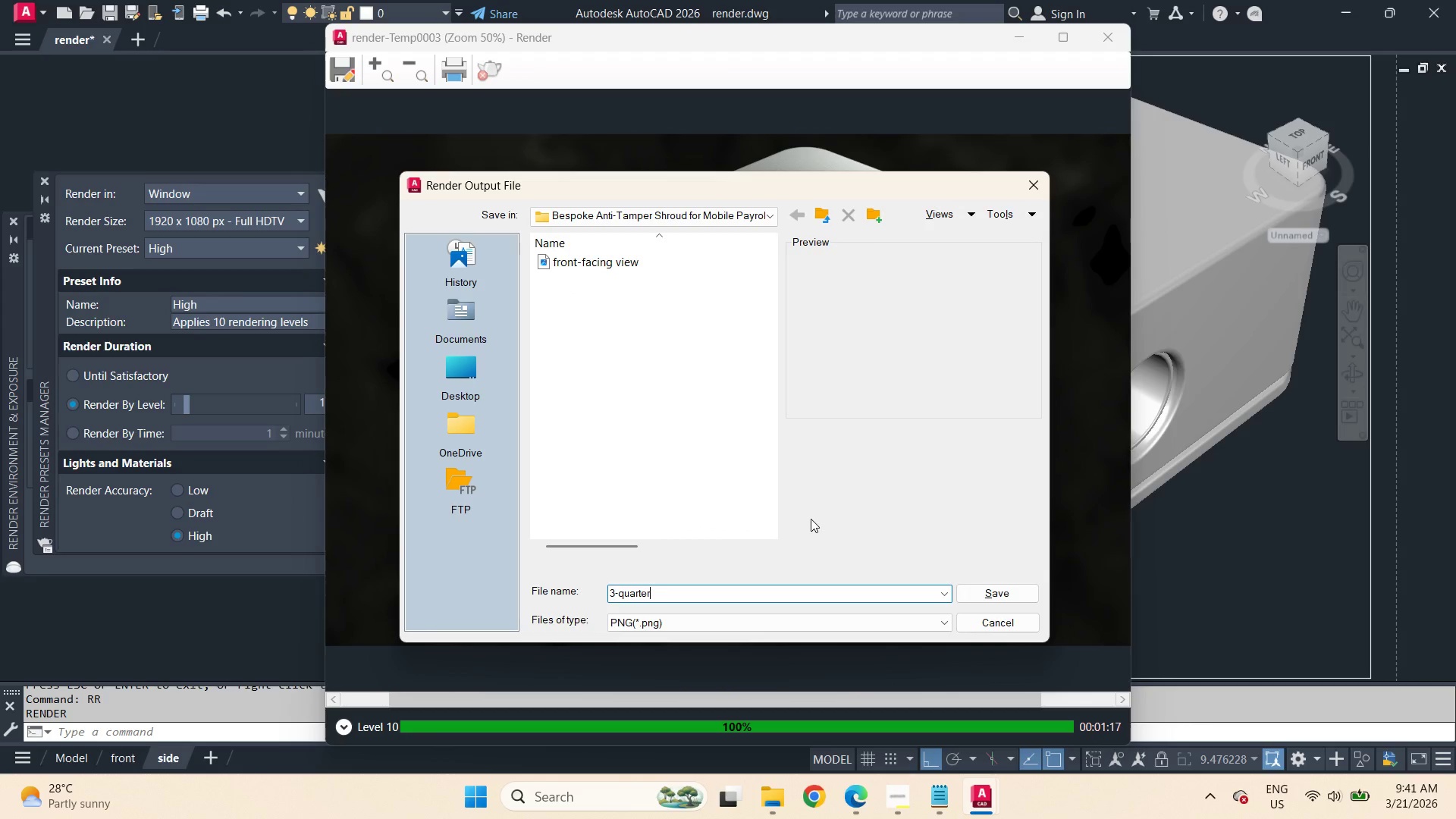 
left_click([987, 592])
 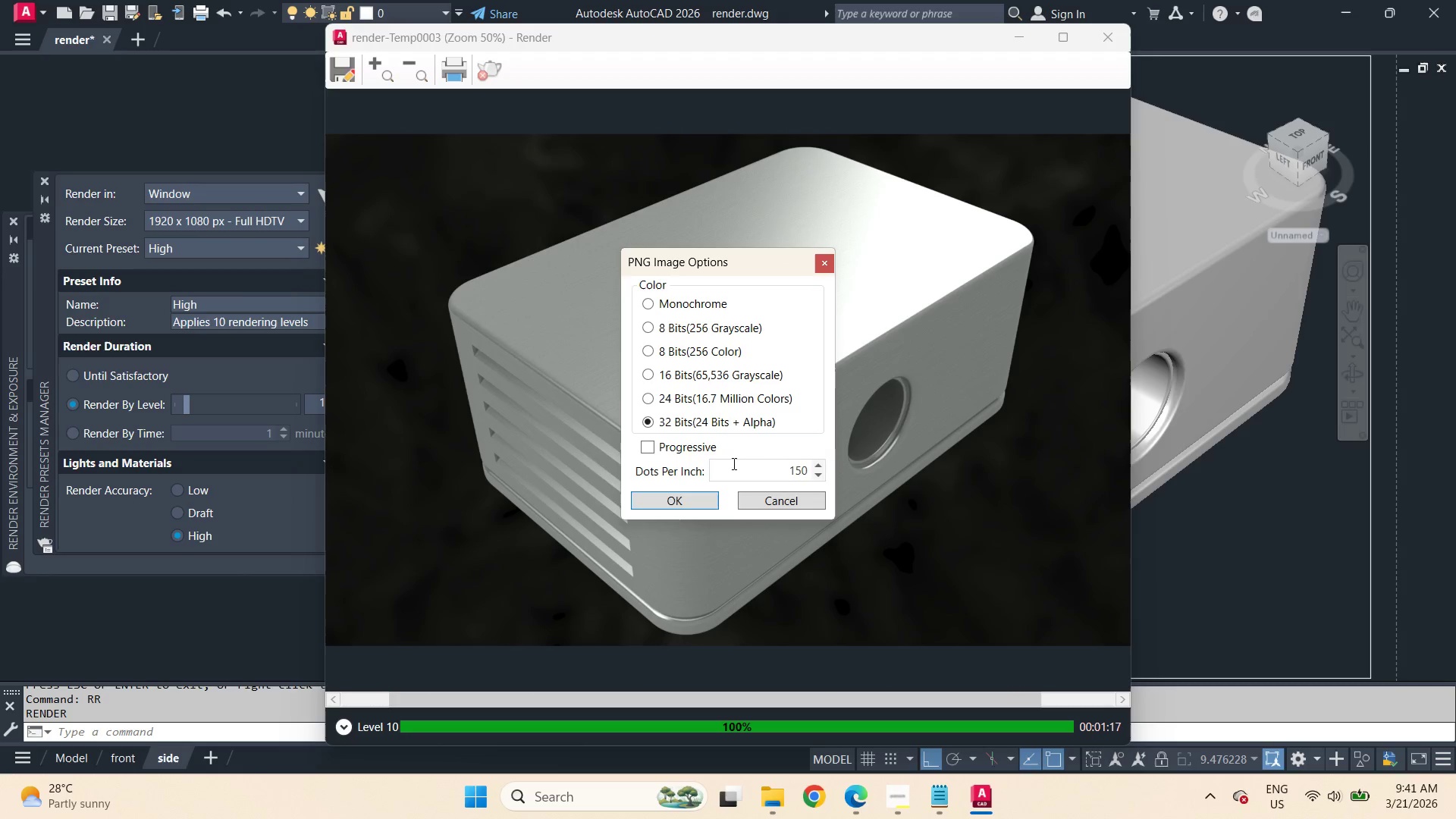 
left_click_drag(start_coordinate=[767, 464], to_coordinate=[846, 471])
 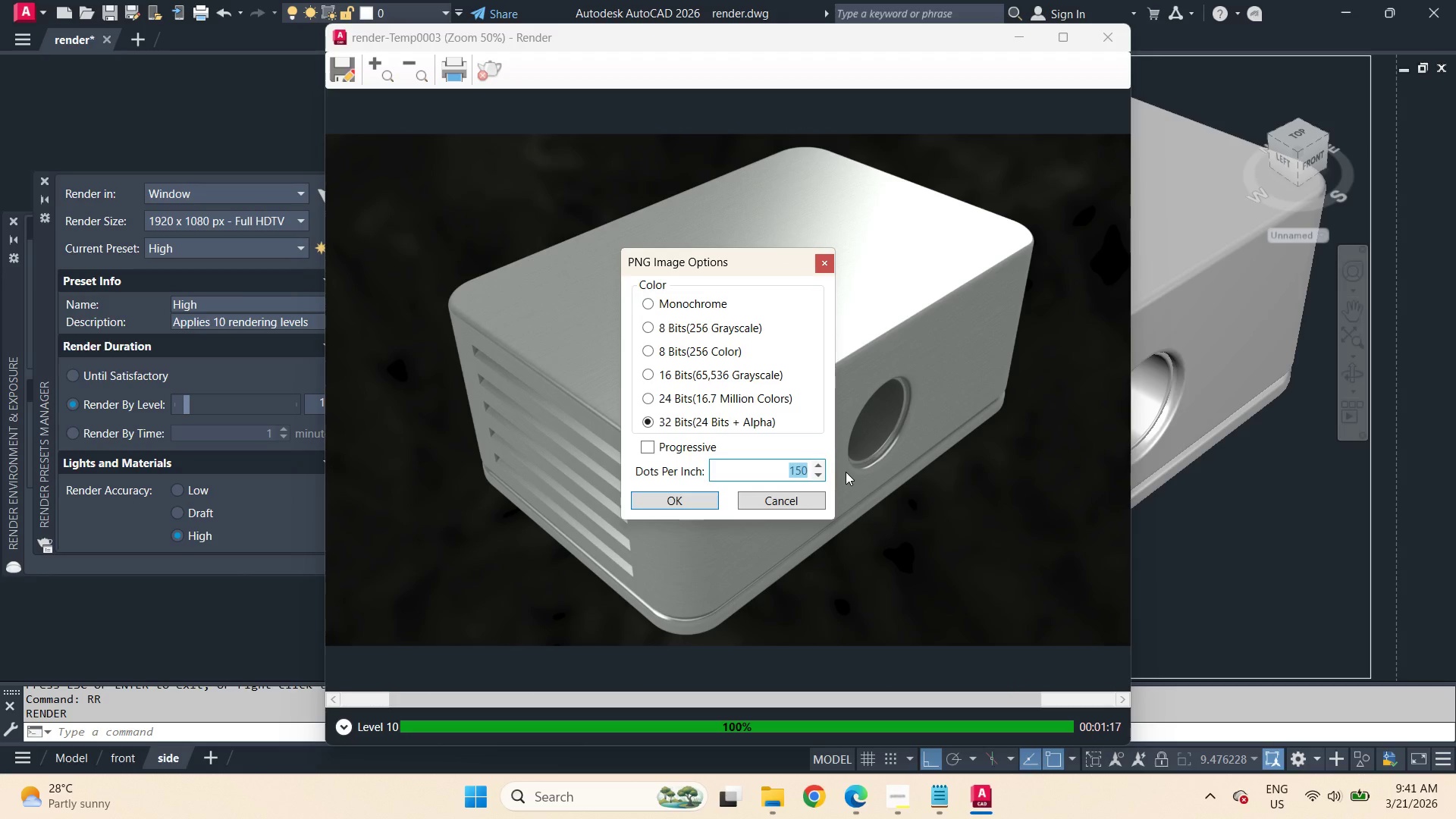 
key(Numpad0)
 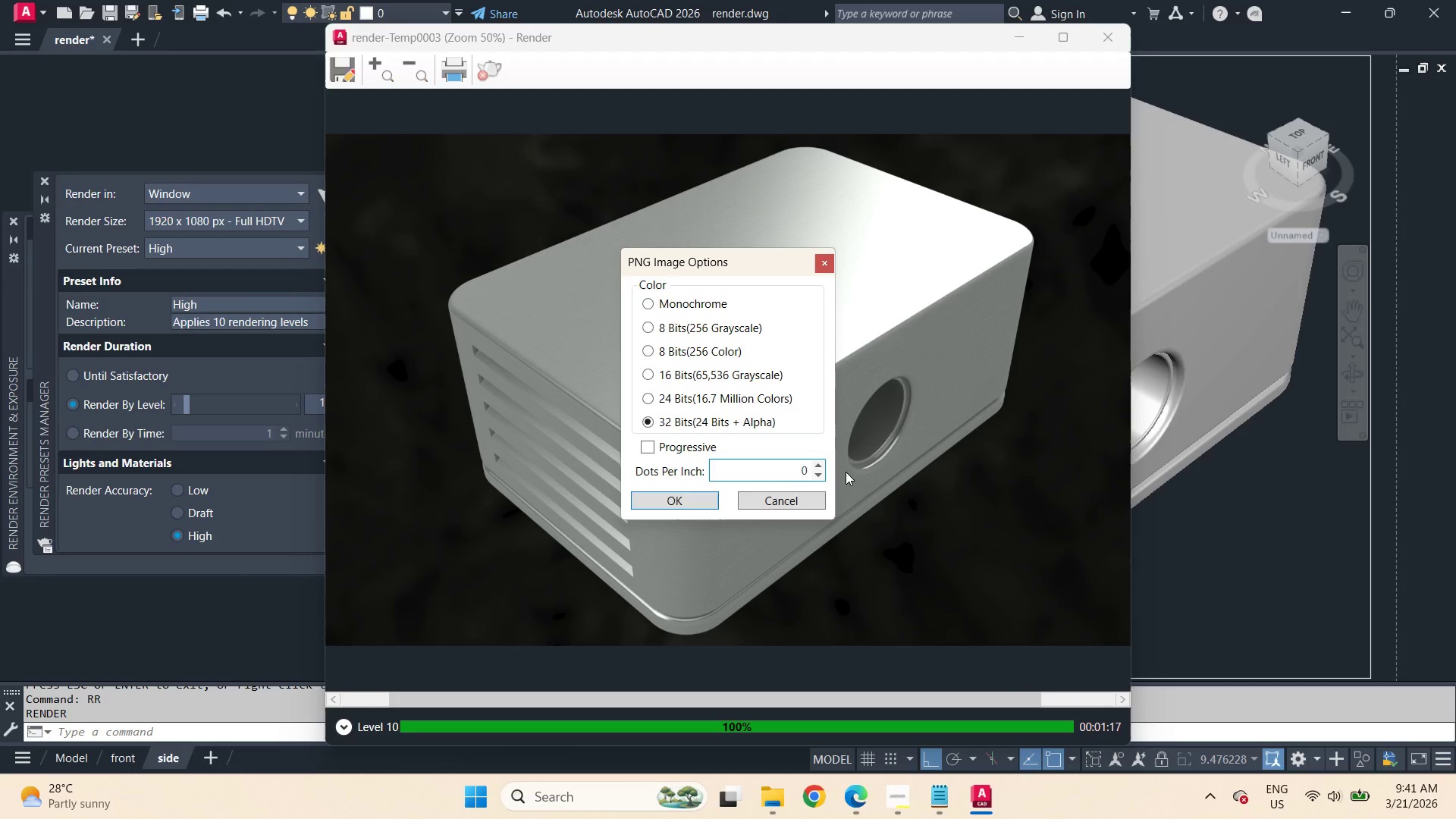 
key(Backspace)
 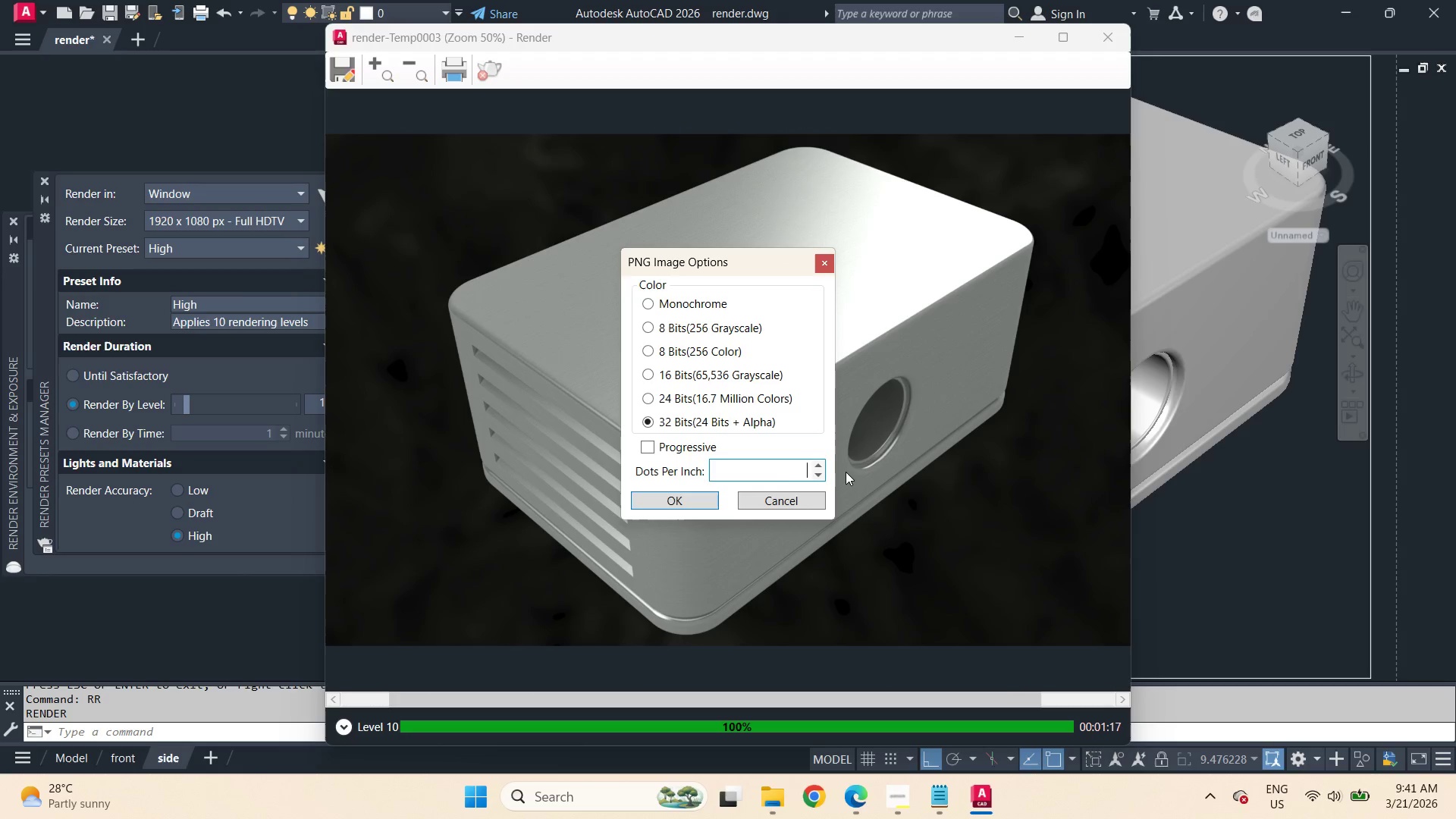 
key(Numpad6)
 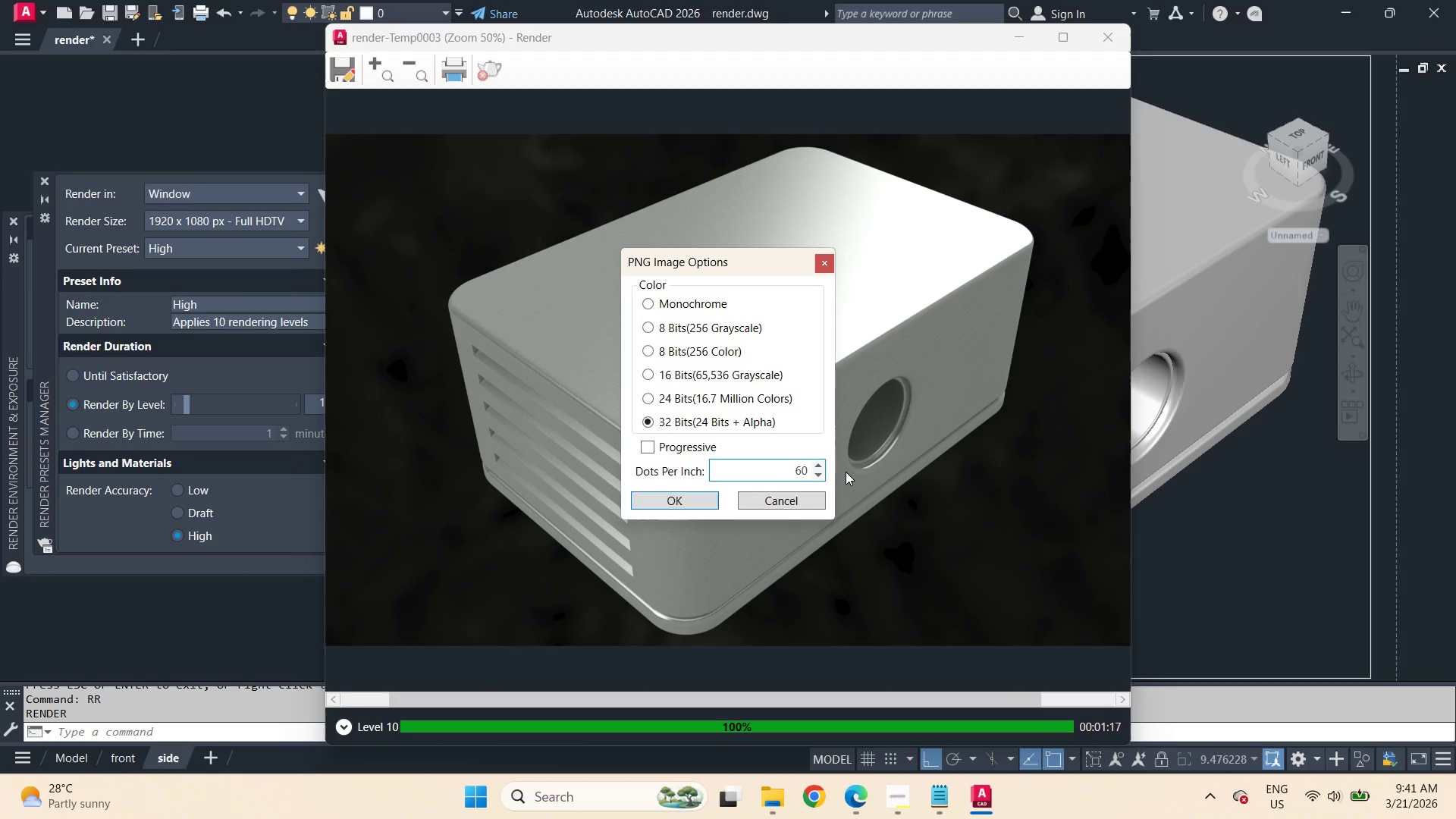 
key(Numpad0)
 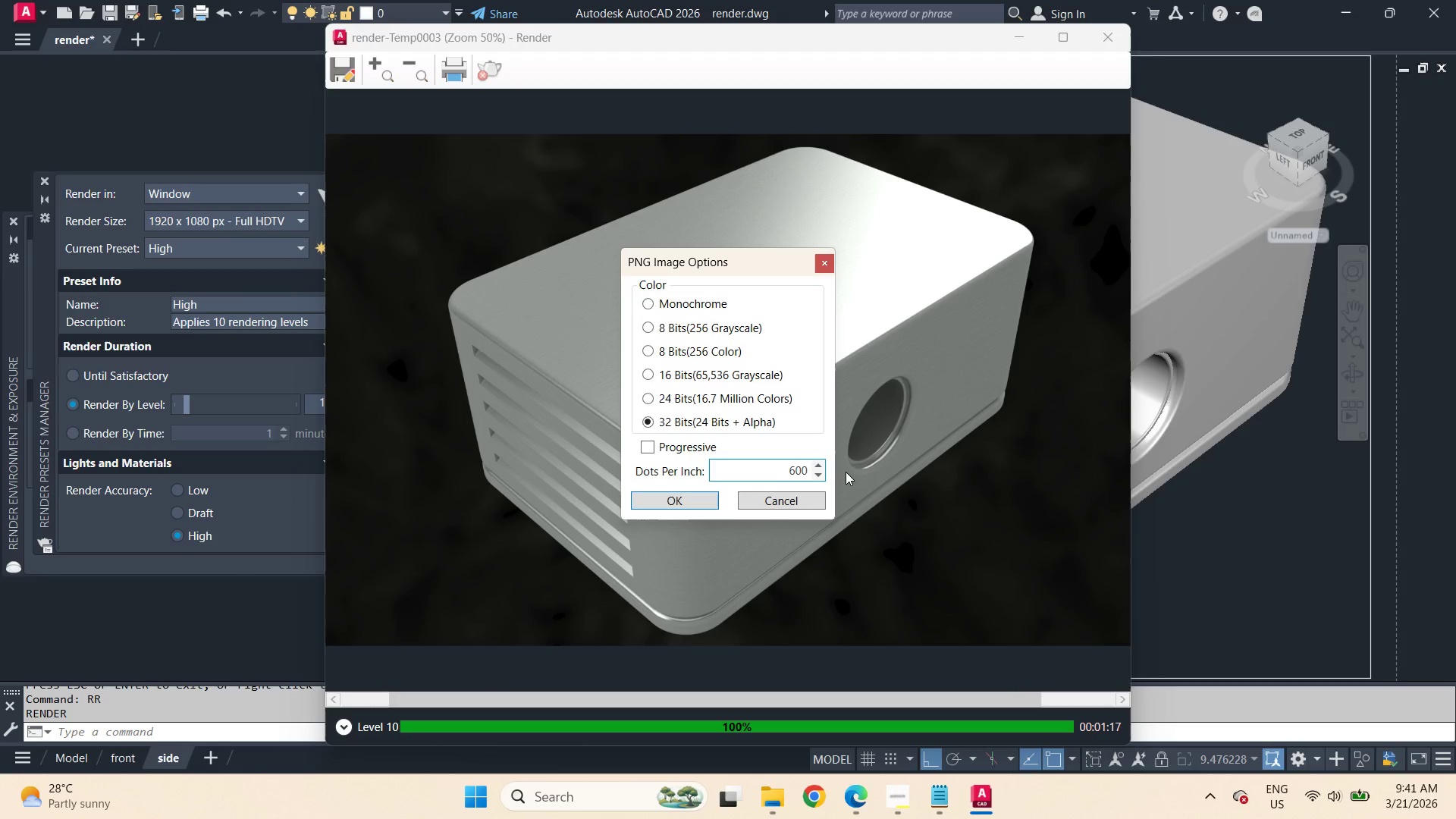 
key(Numpad0)
 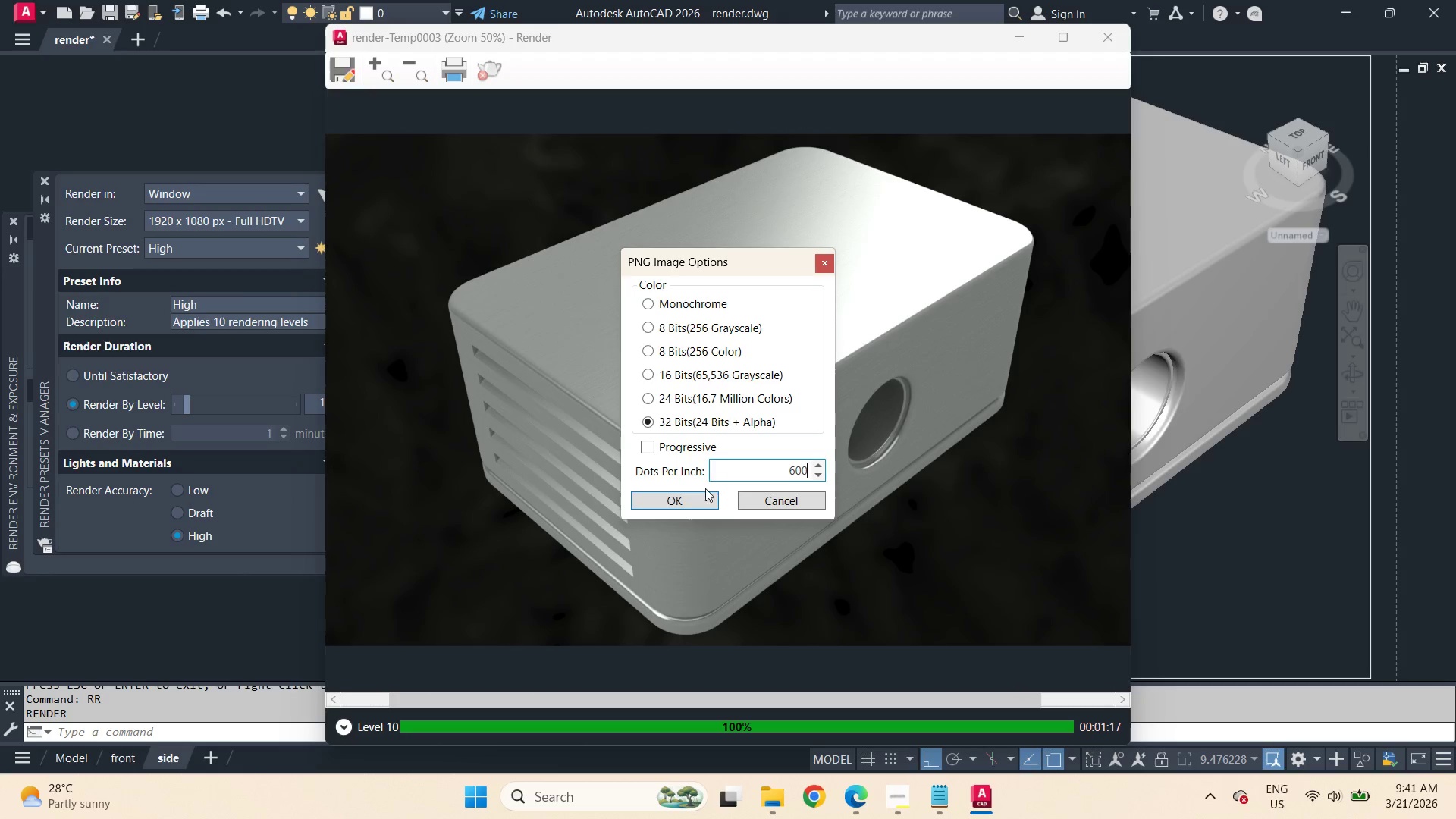 
left_click([688, 508])
 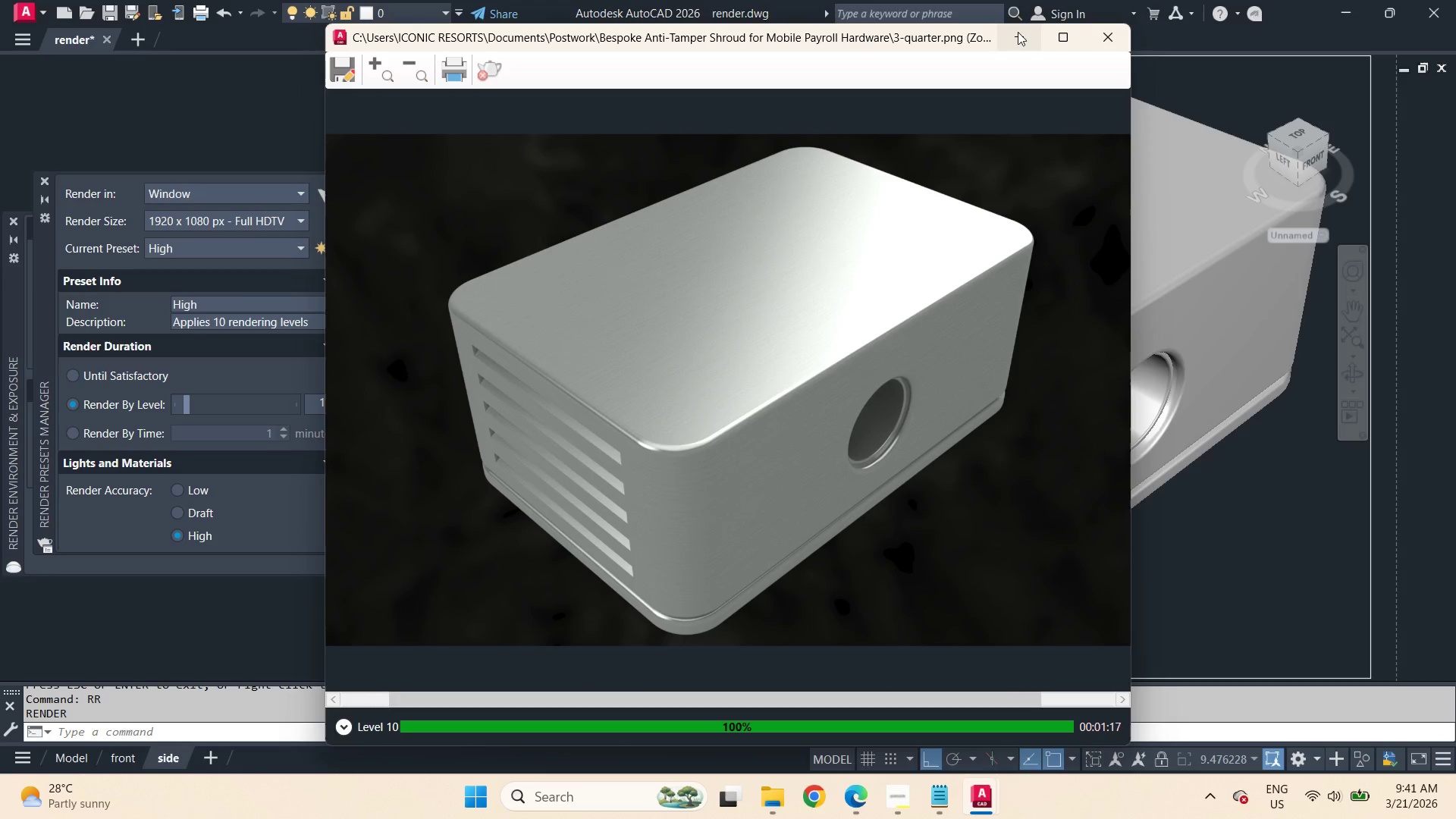 
left_click([1096, 39])
 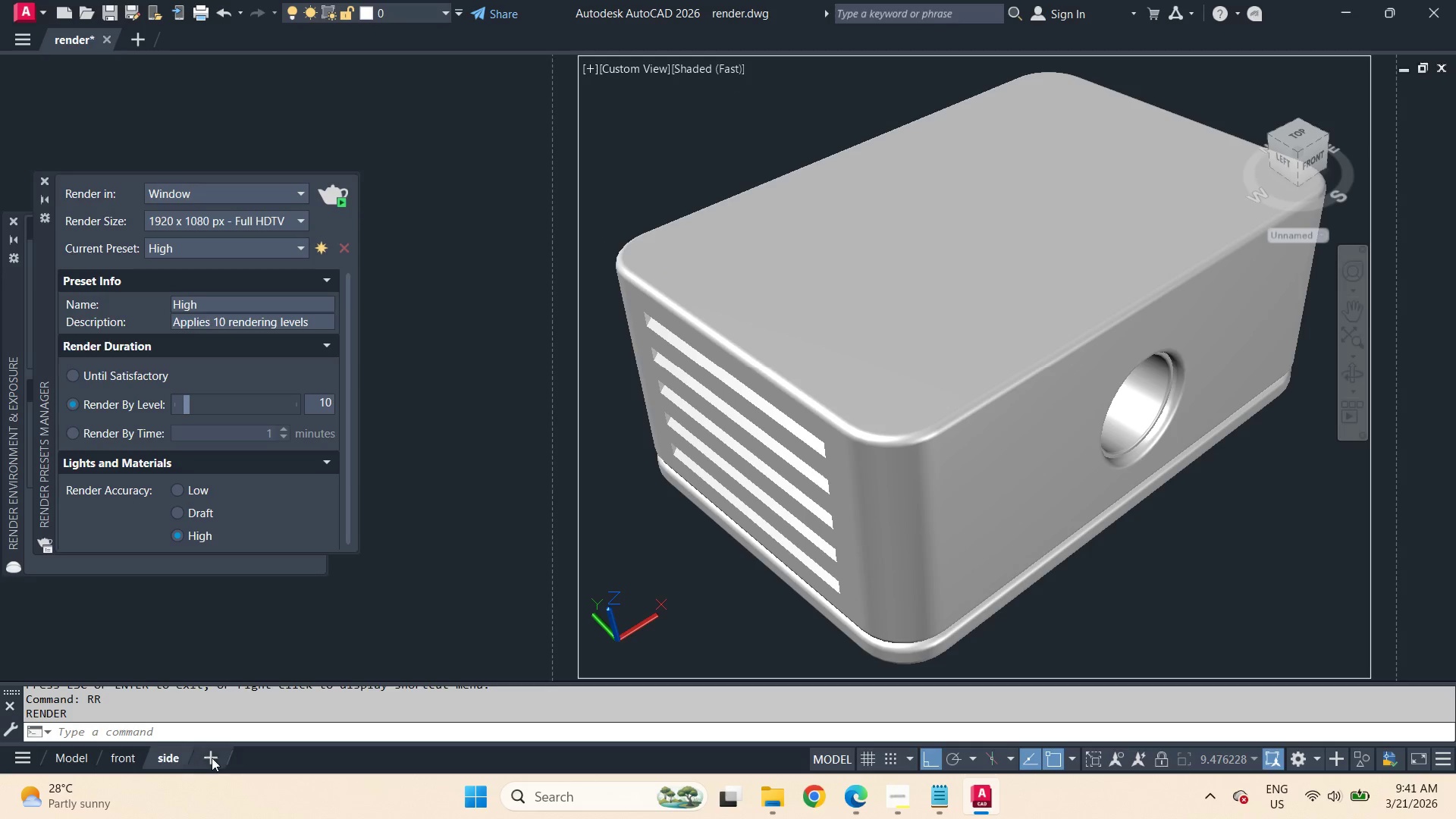 
right_click([165, 762])
 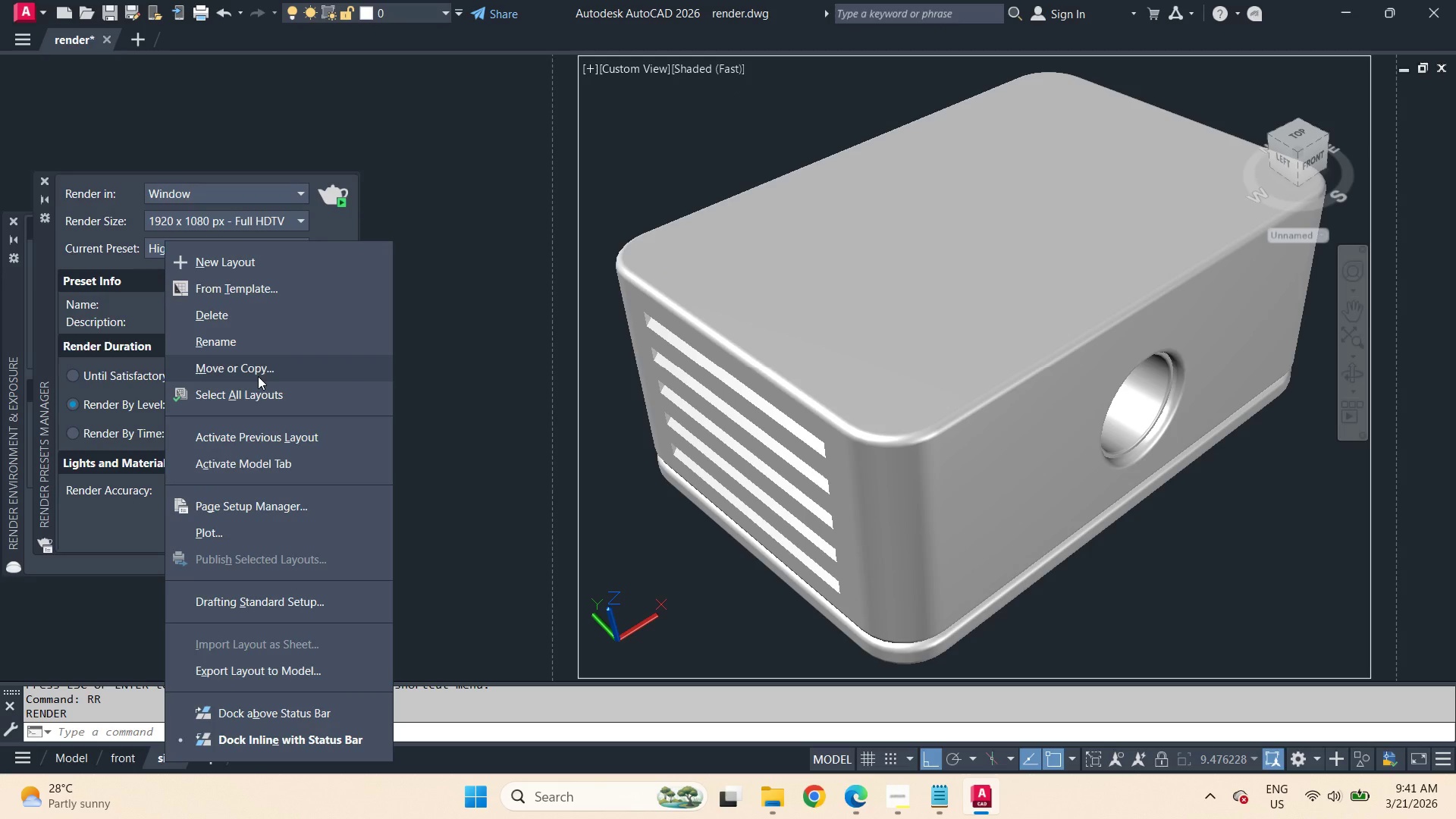 
left_click([258, 376])
 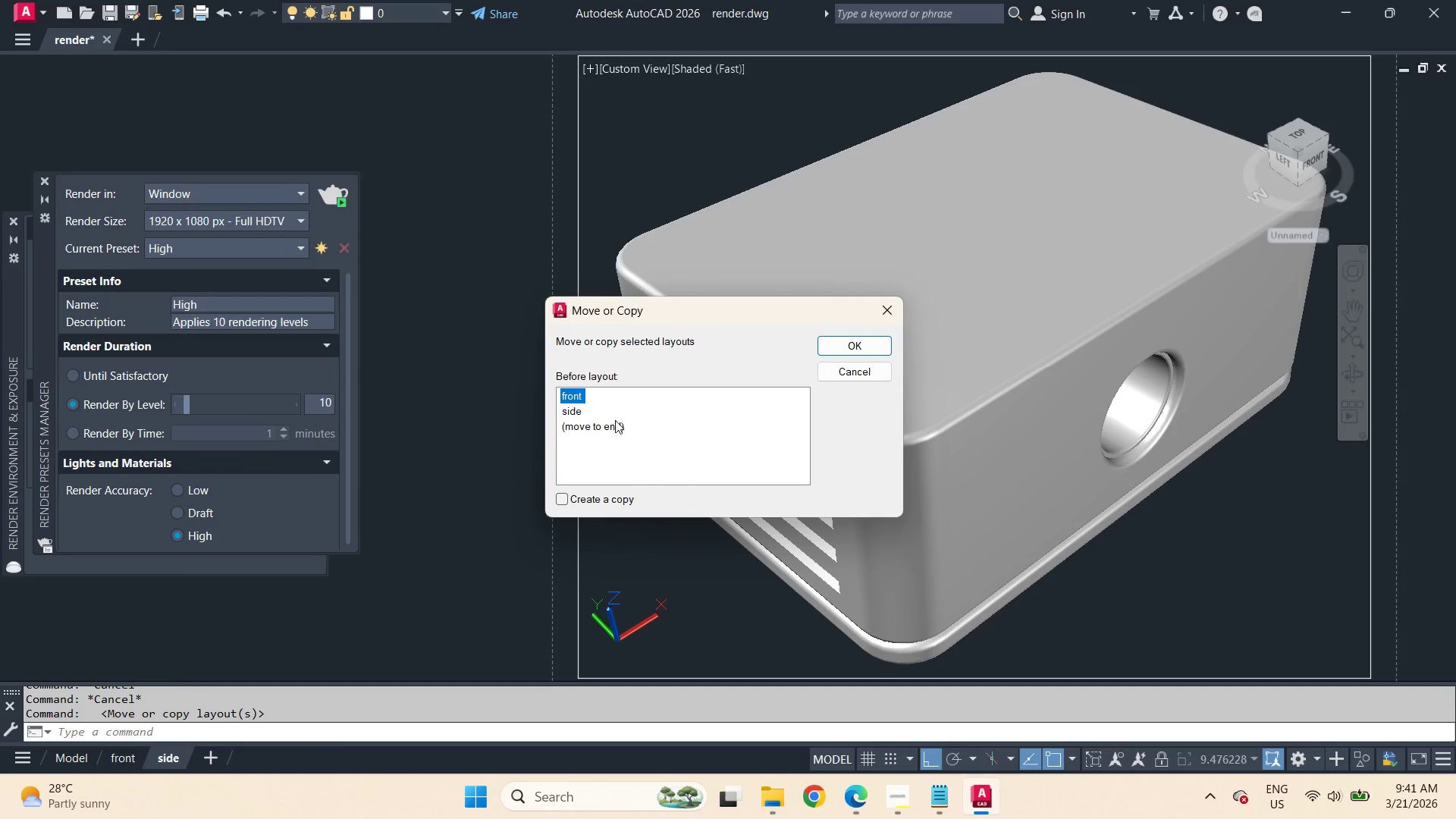 
left_click([605, 428])
 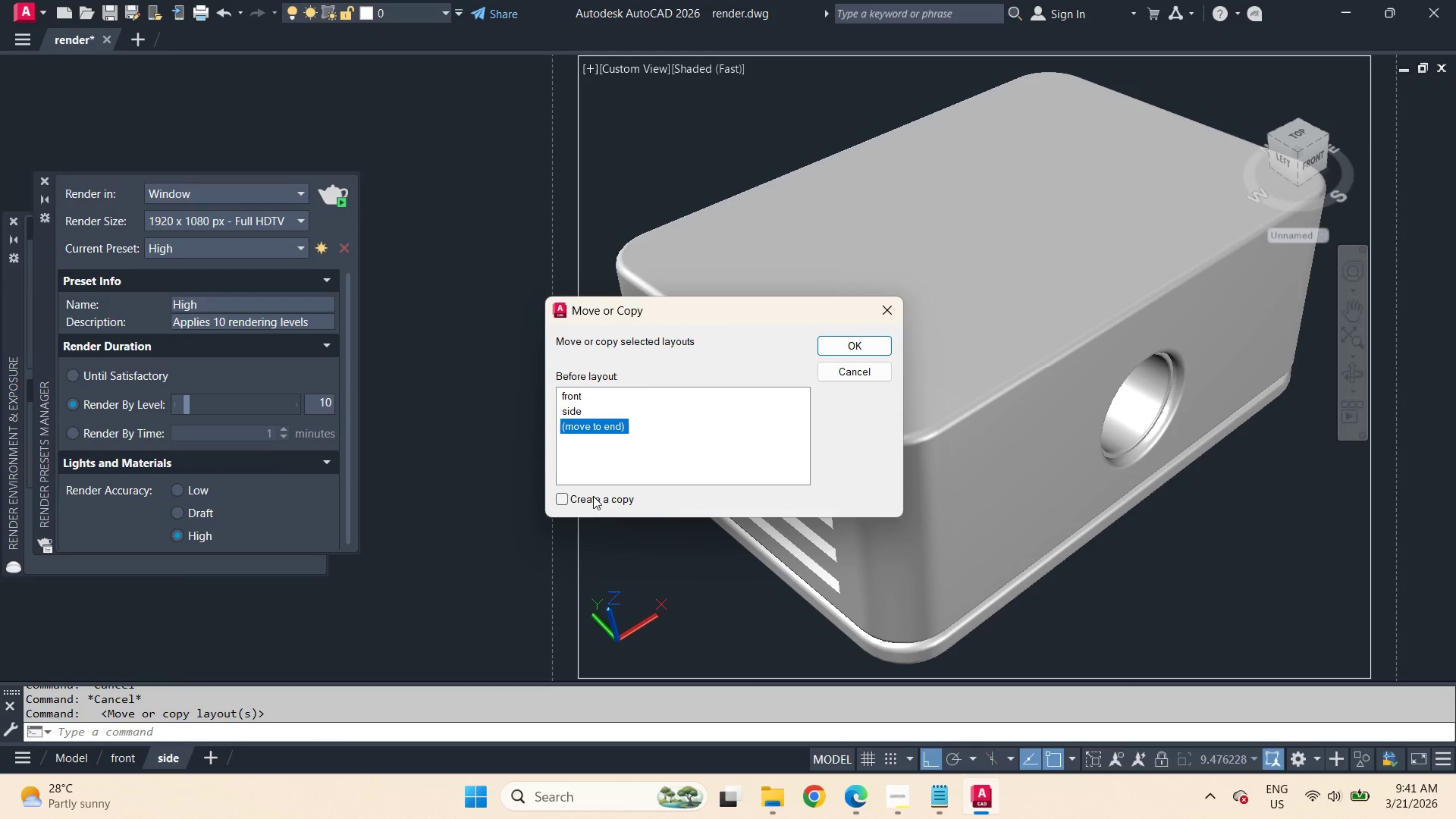 
left_click([593, 497])
 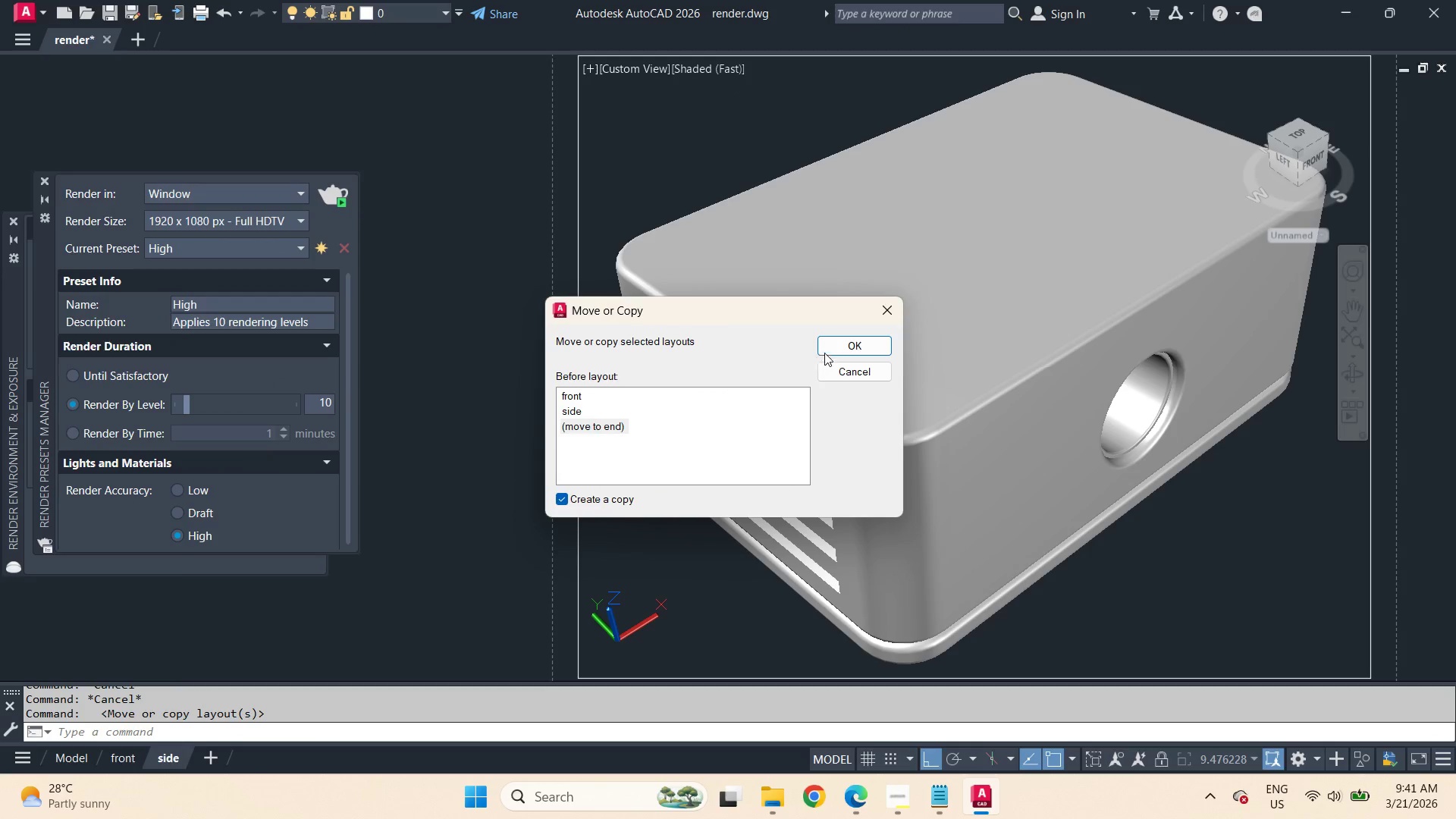 
left_click([831, 347])
 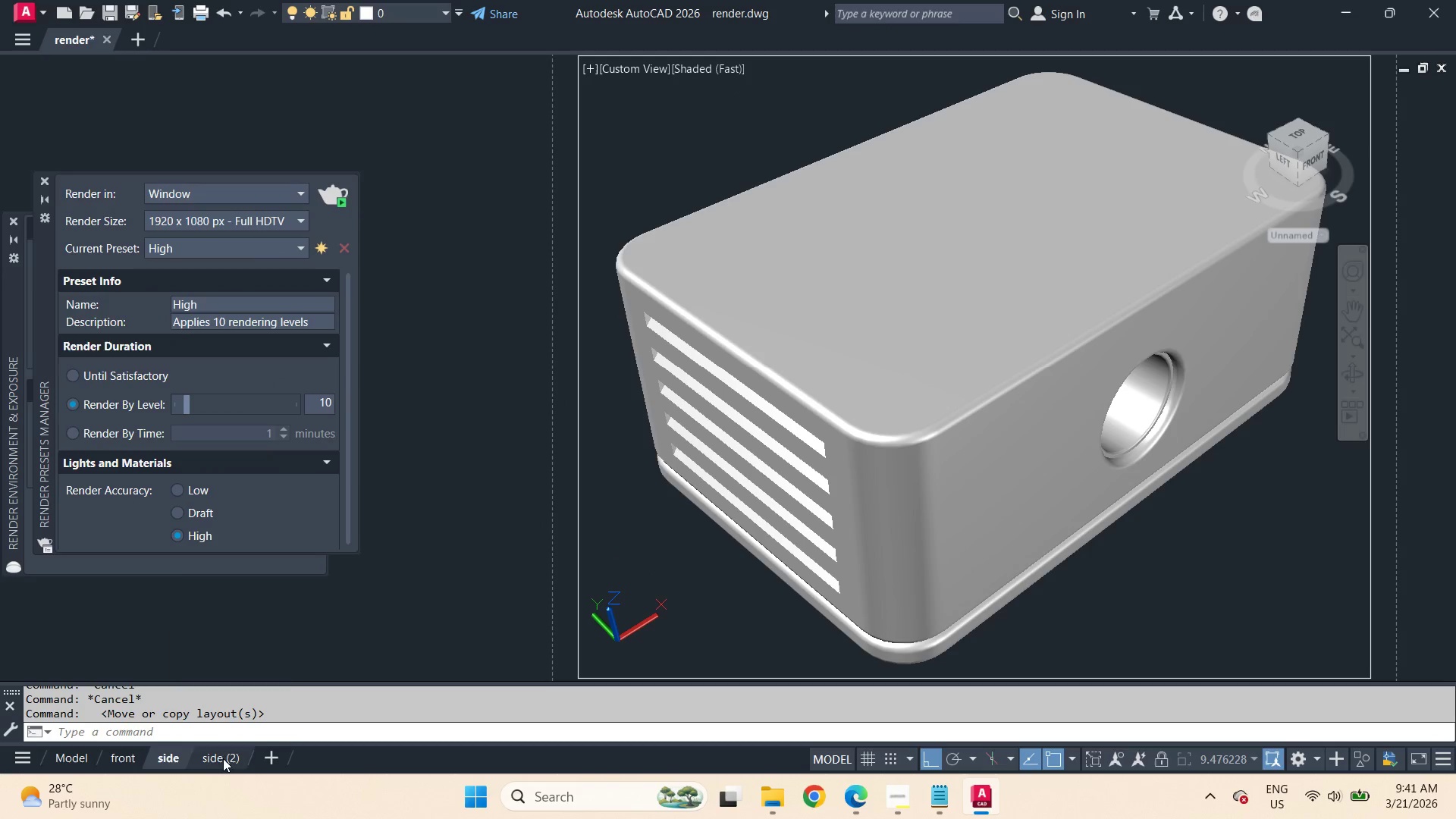 
left_click([218, 758])
 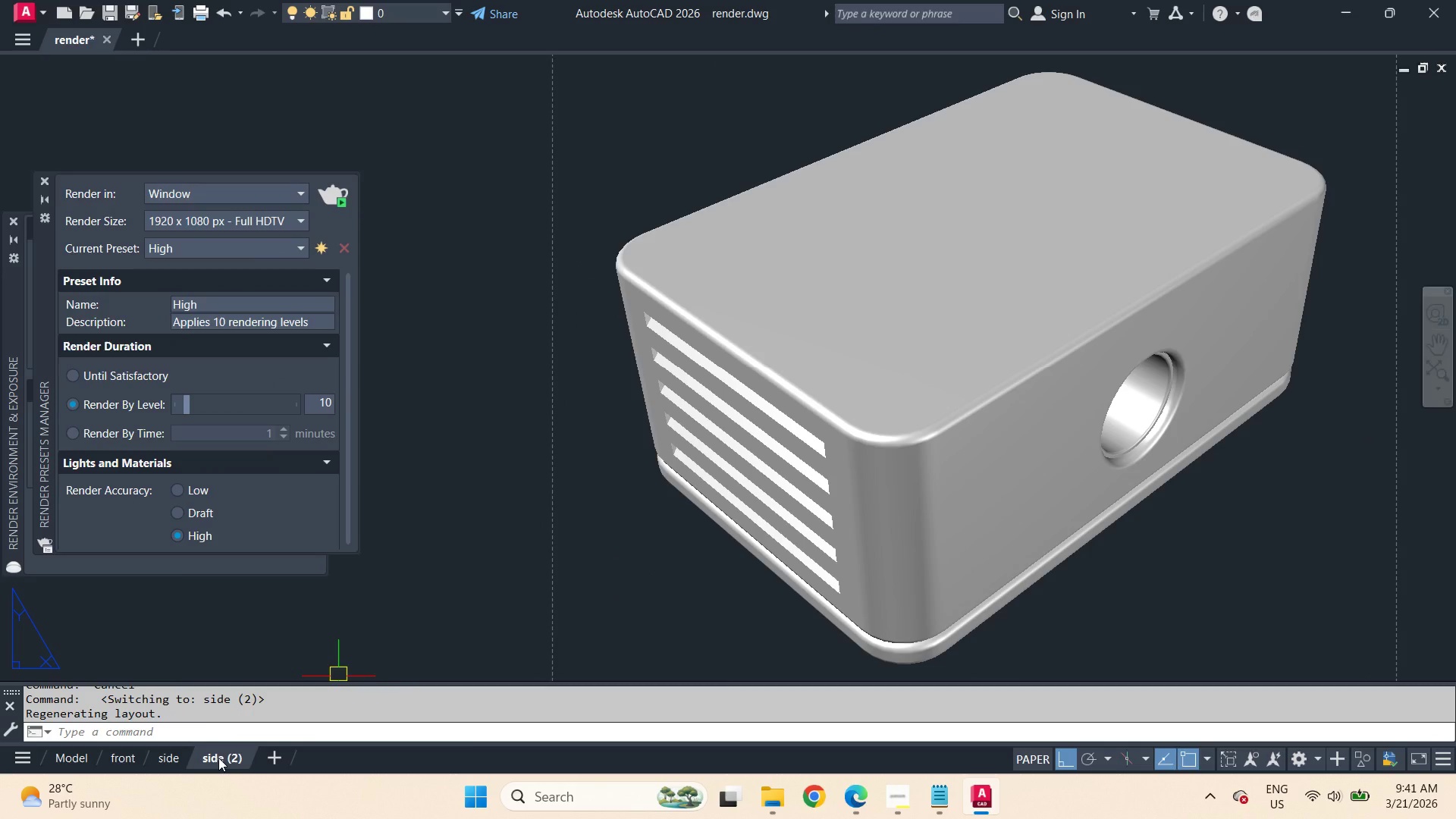 
double_click([218, 758])
 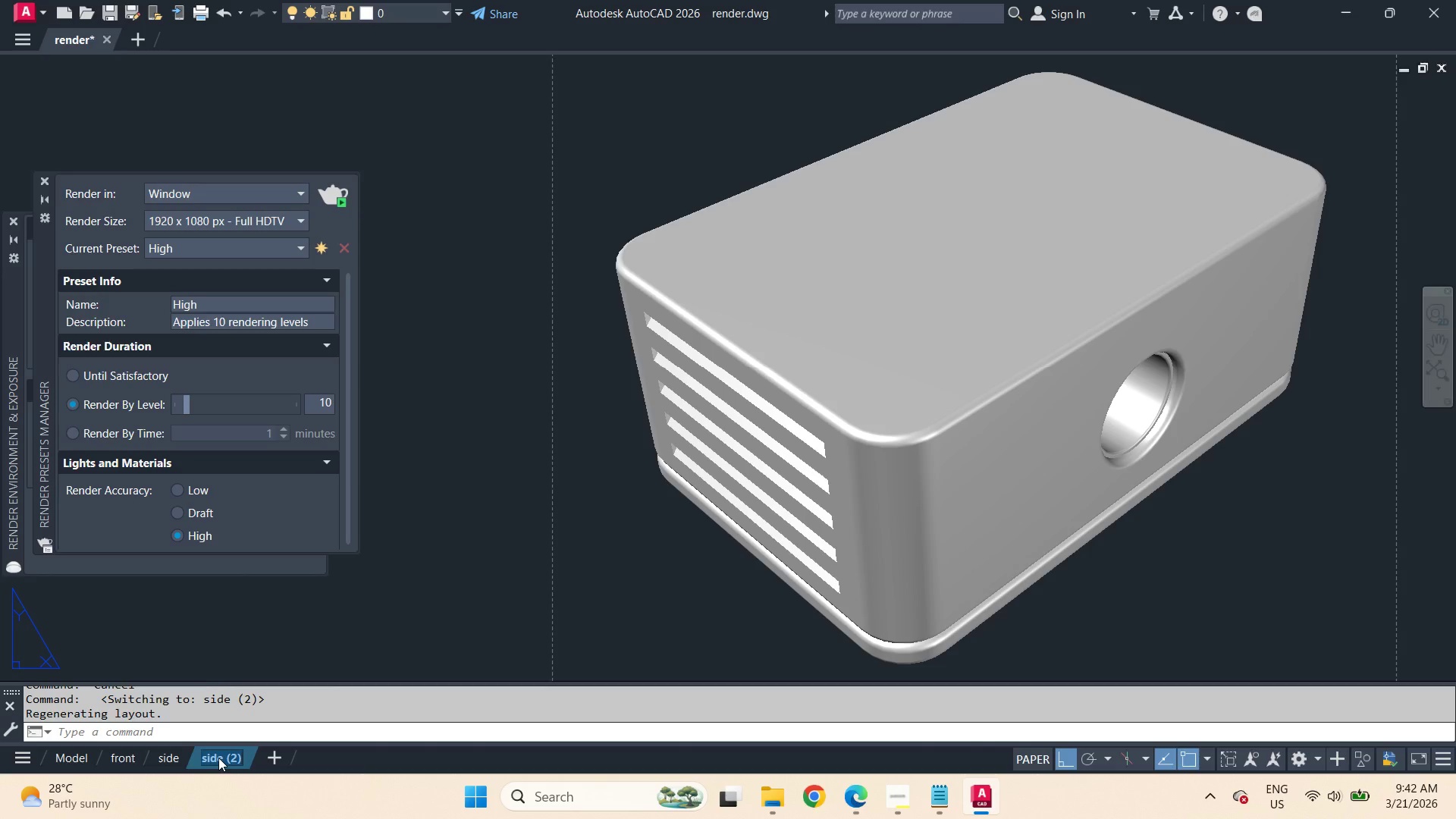 
wait(16.39)
 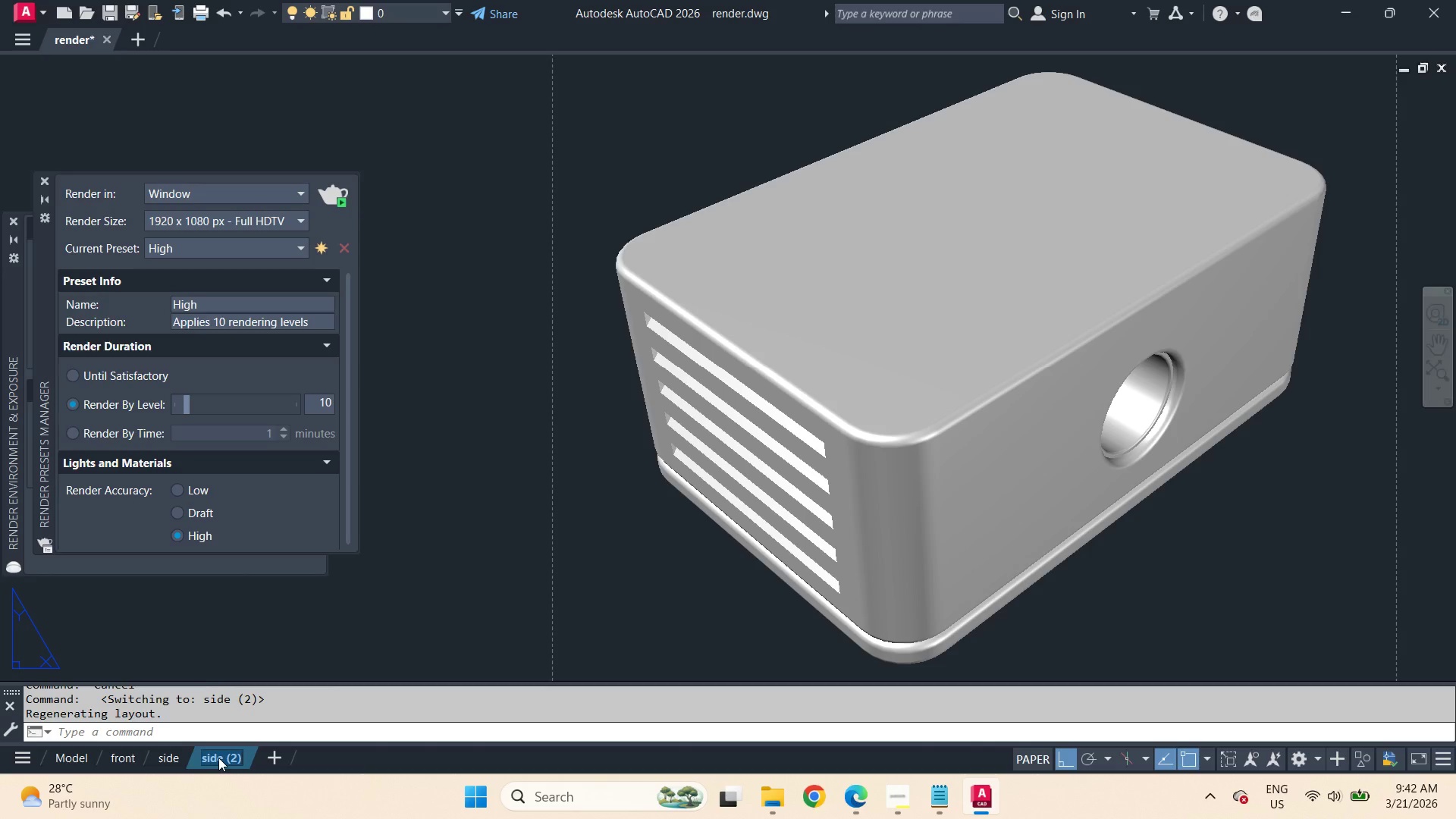 
left_click([901, 803])